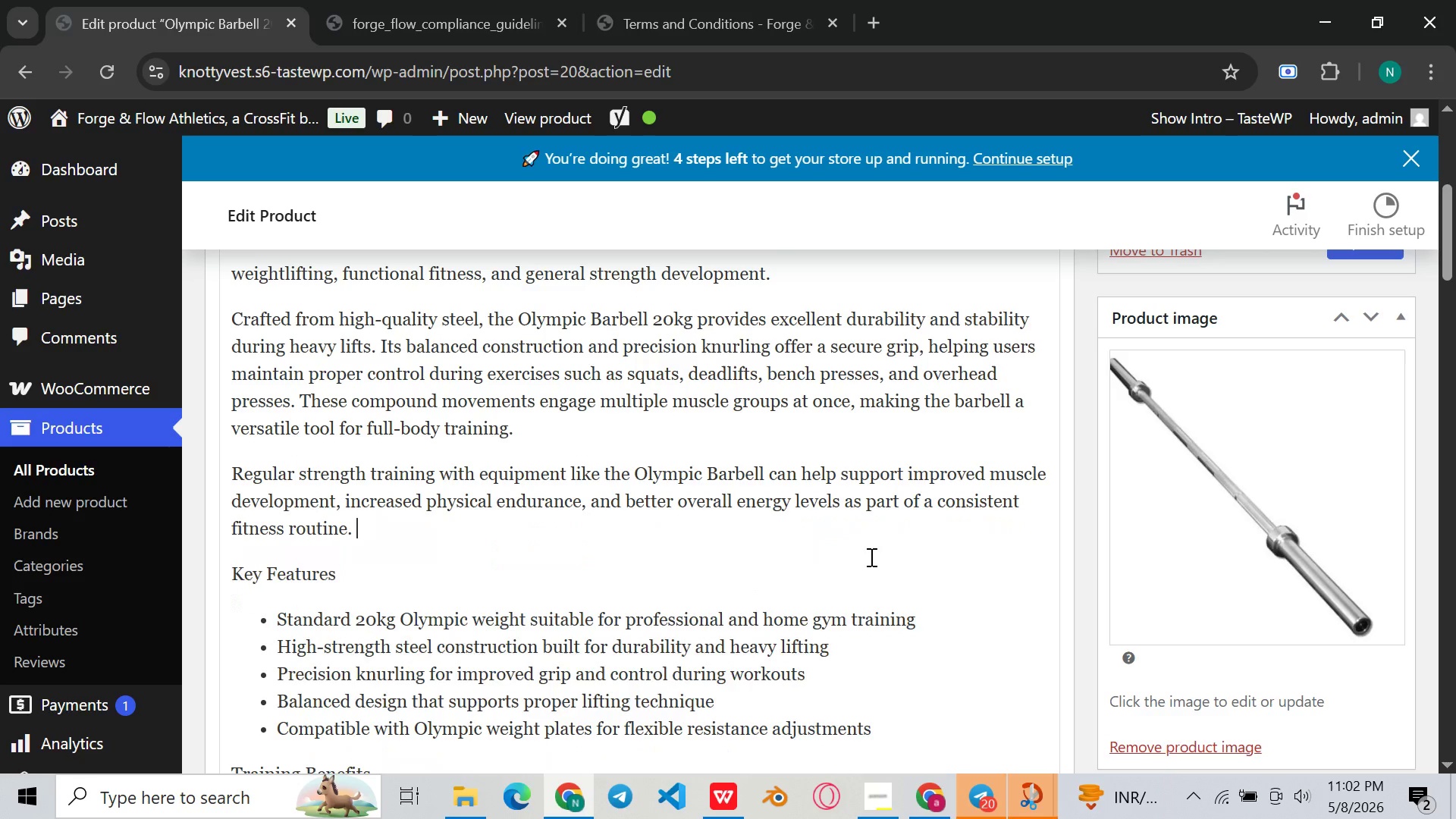 
key(Backspace)
 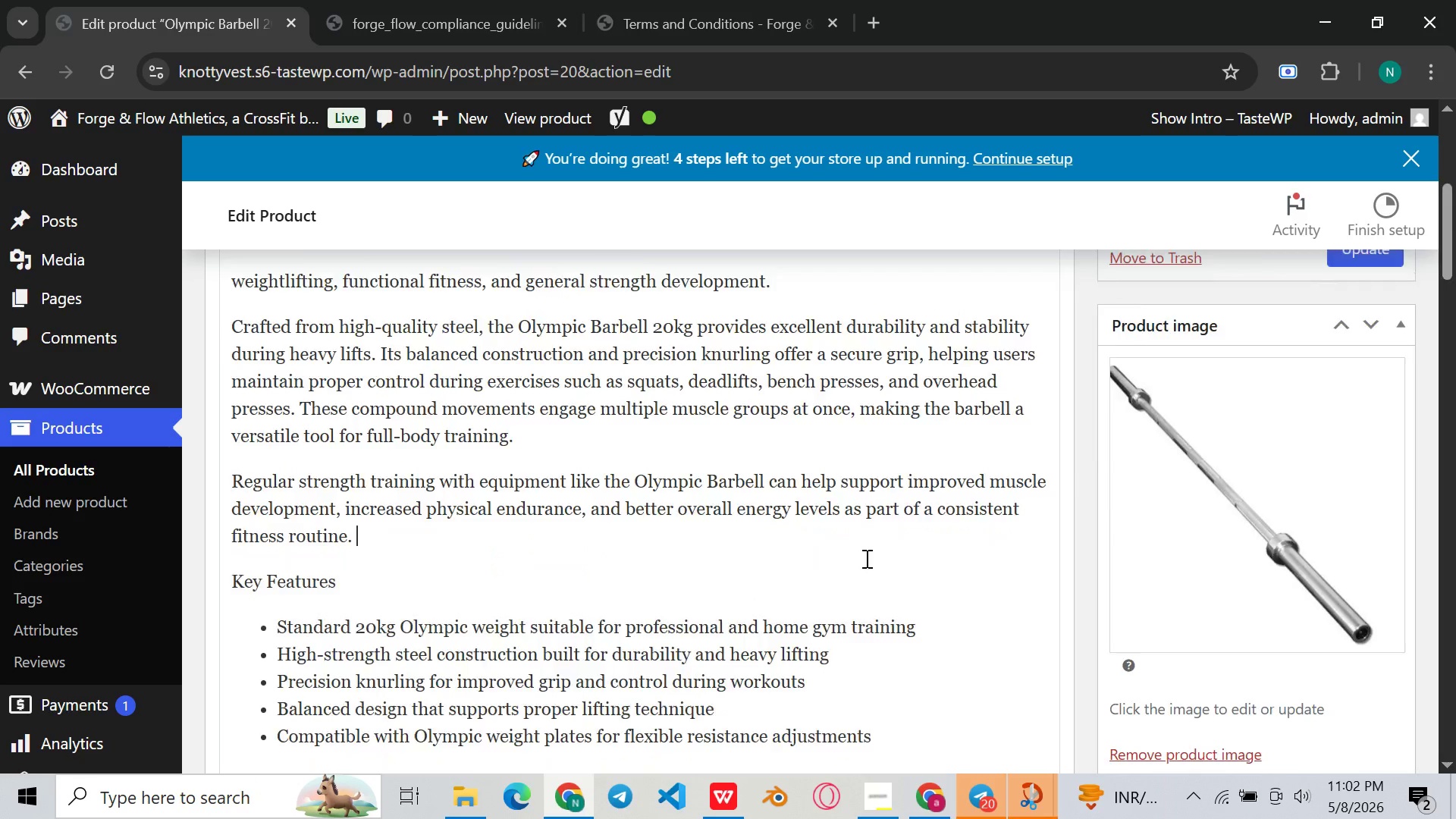 
scroll: coordinate [865, 558], scroll_direction: up, amount: 2.0
 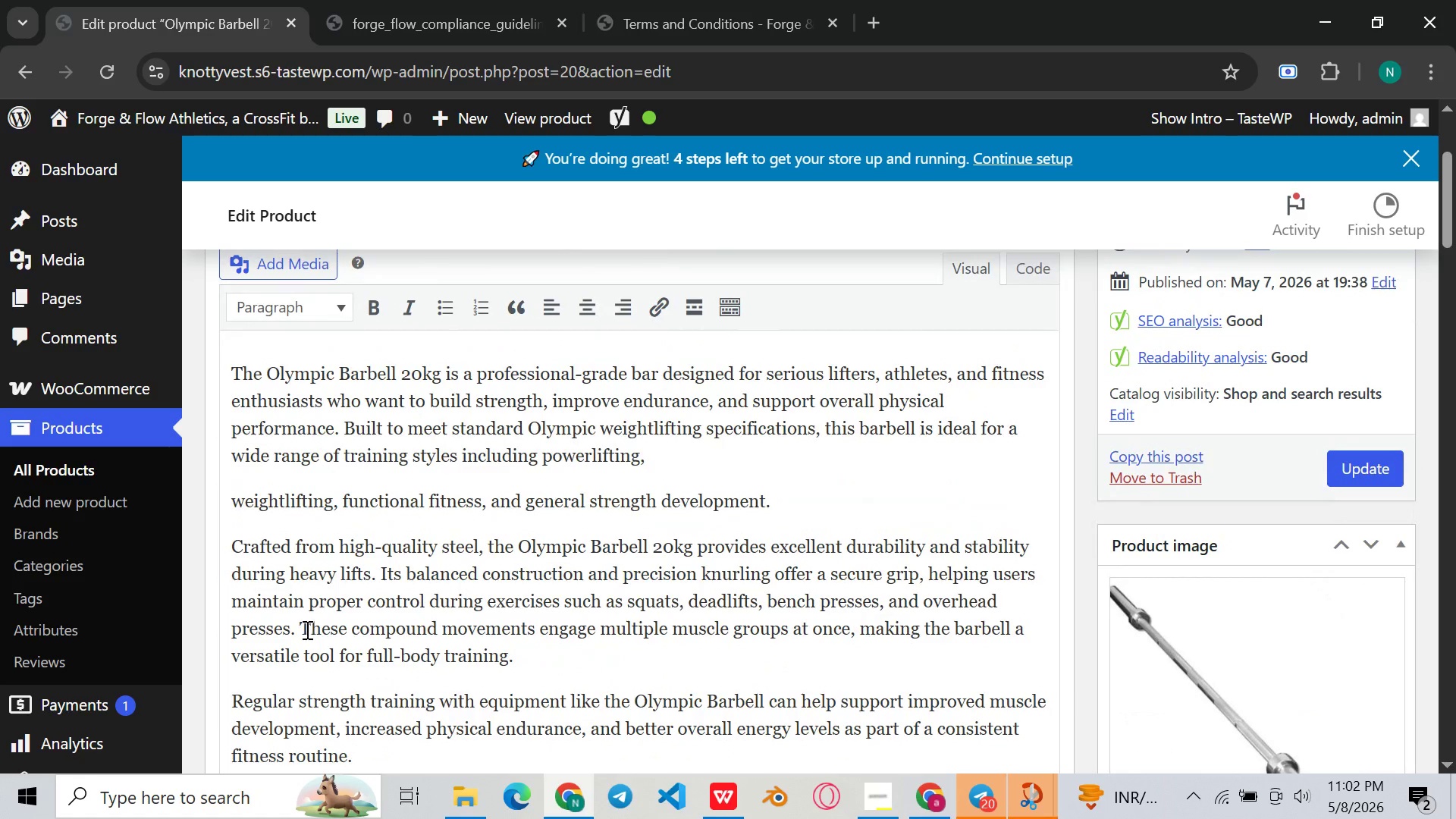 
left_click_drag(start_coordinate=[303, 629], to_coordinate=[526, 664])
 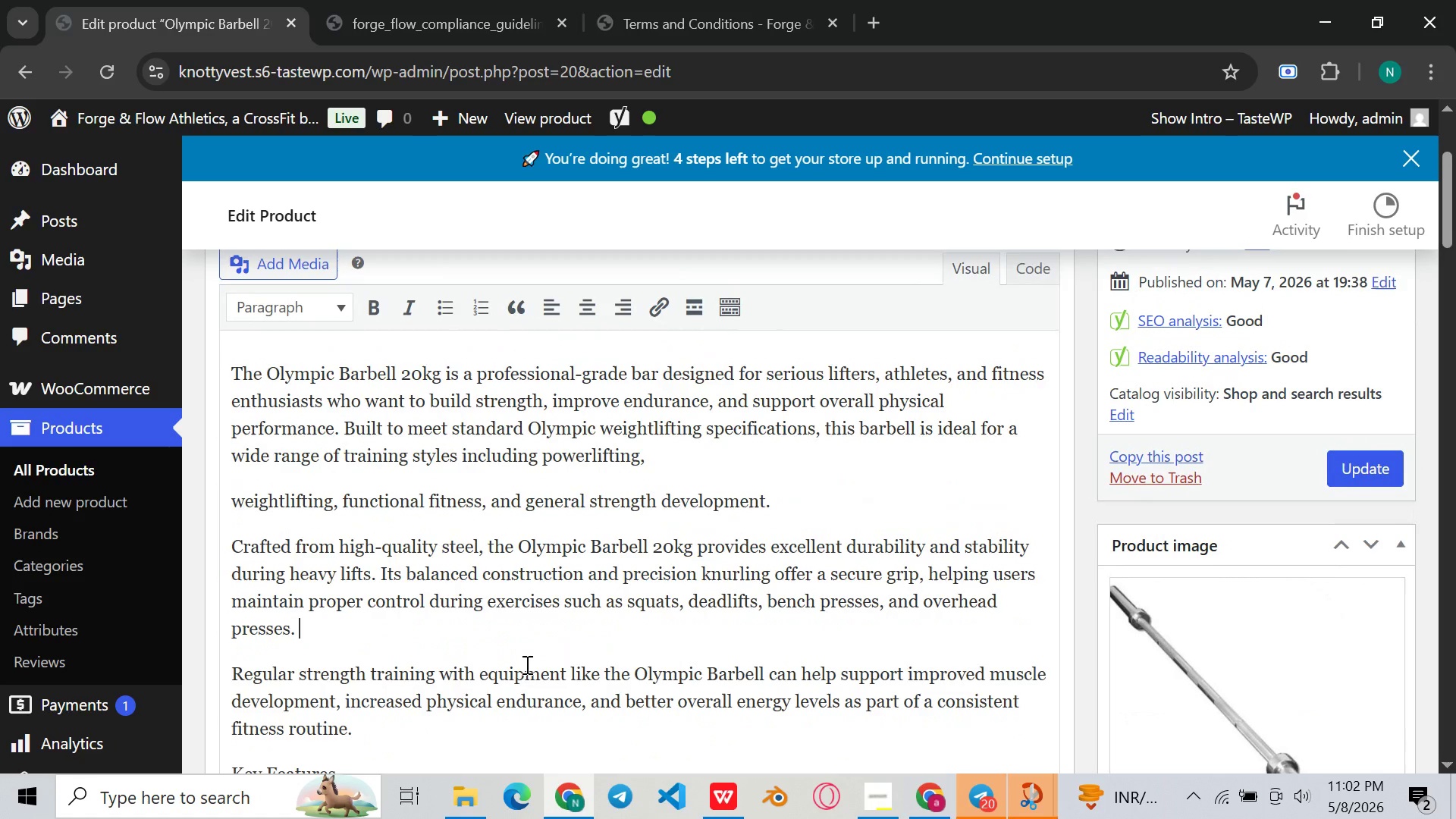 
key(Backspace)
 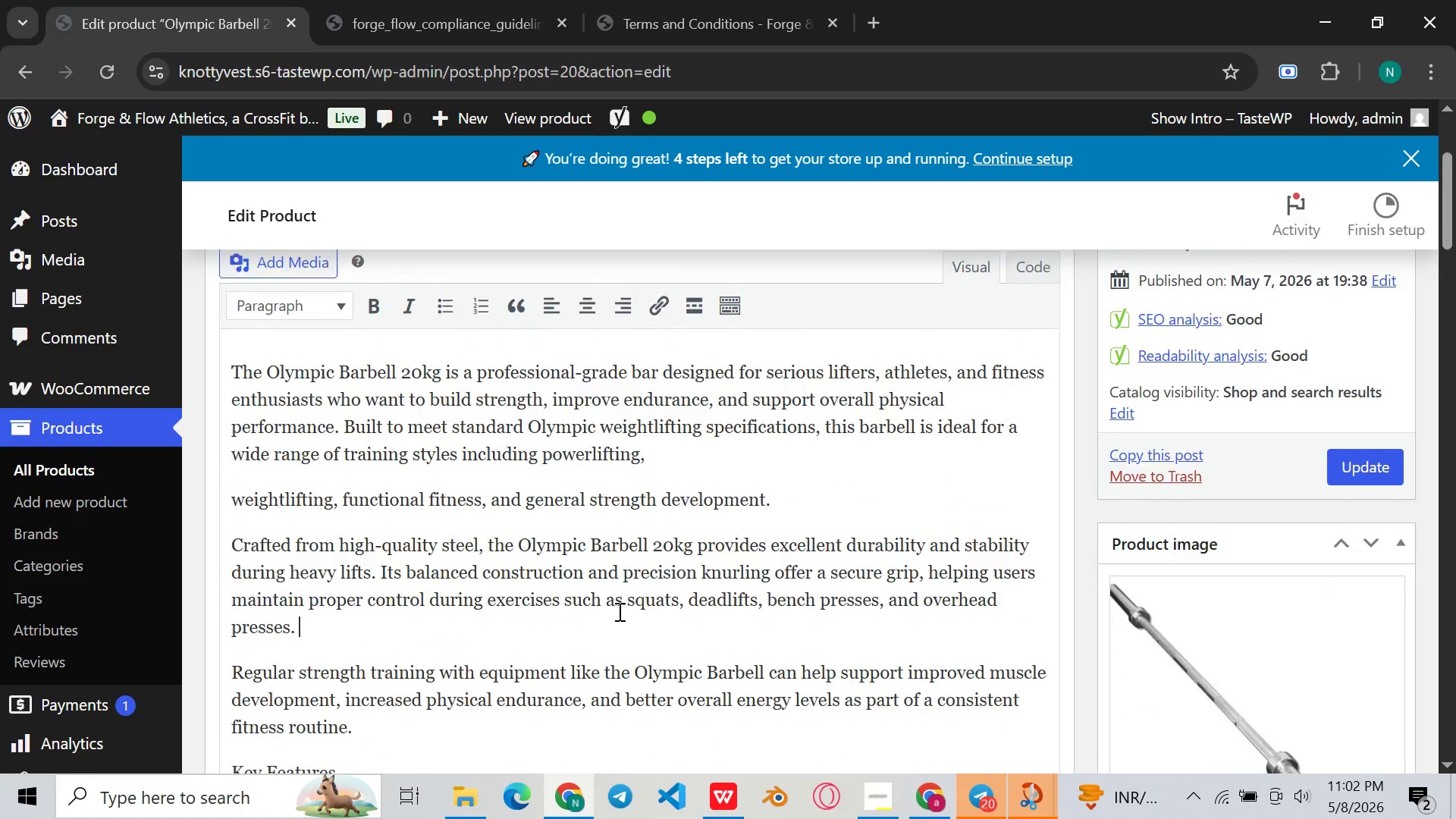 
scroll: coordinate [632, 614], scroll_direction: down, amount: 9.0
 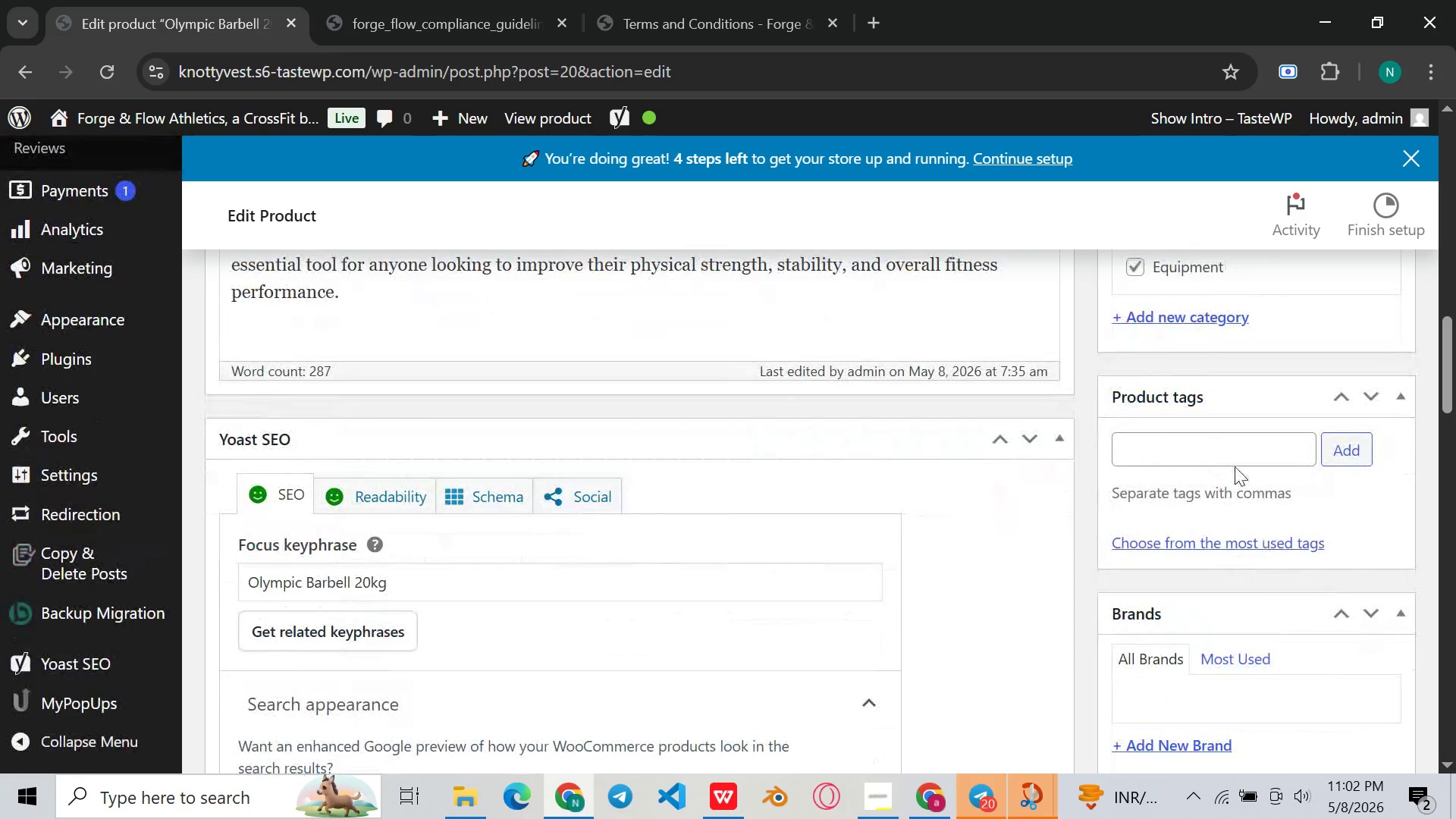 
left_click([1235, 466])
 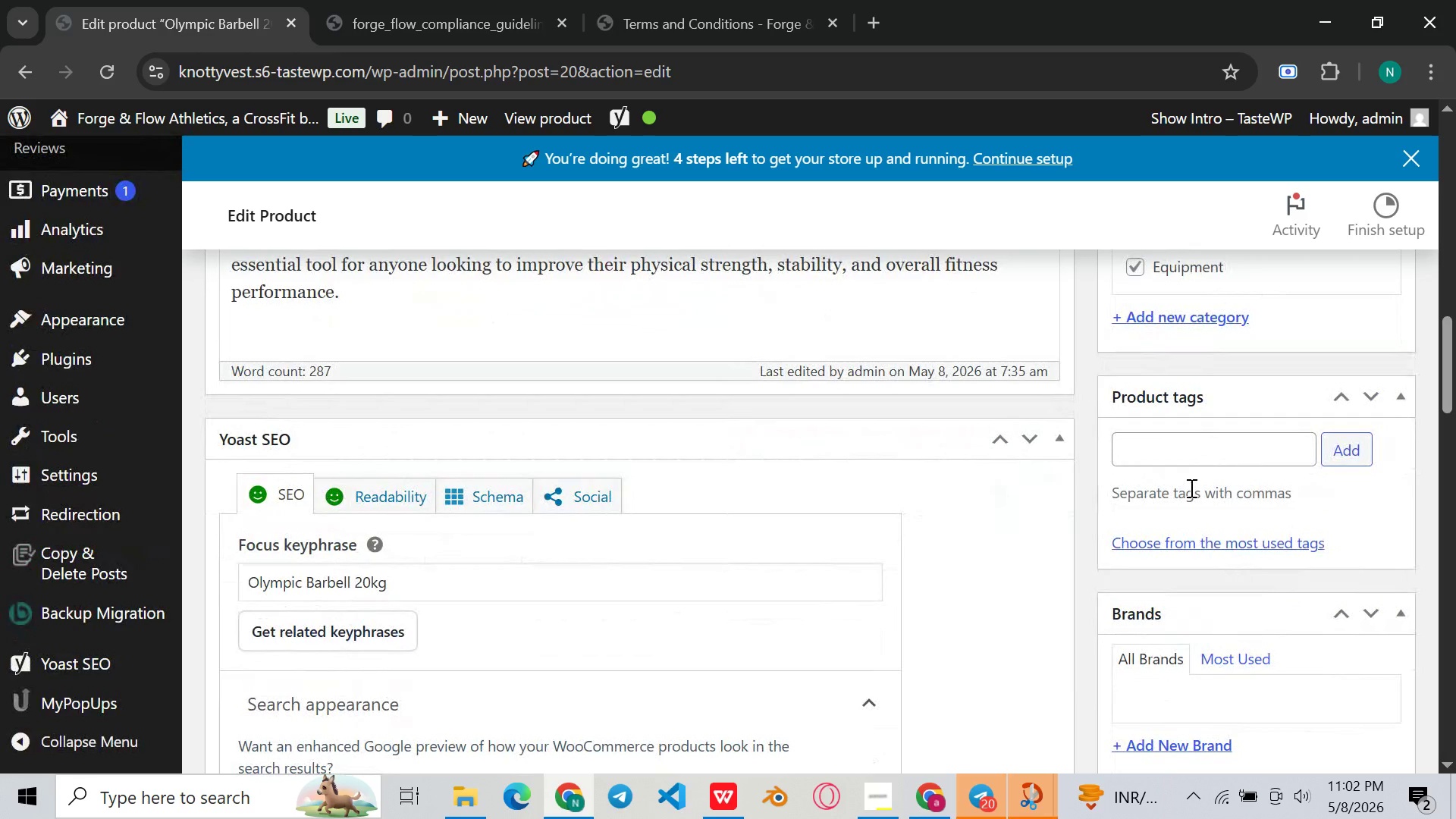 
wait(6.83)
 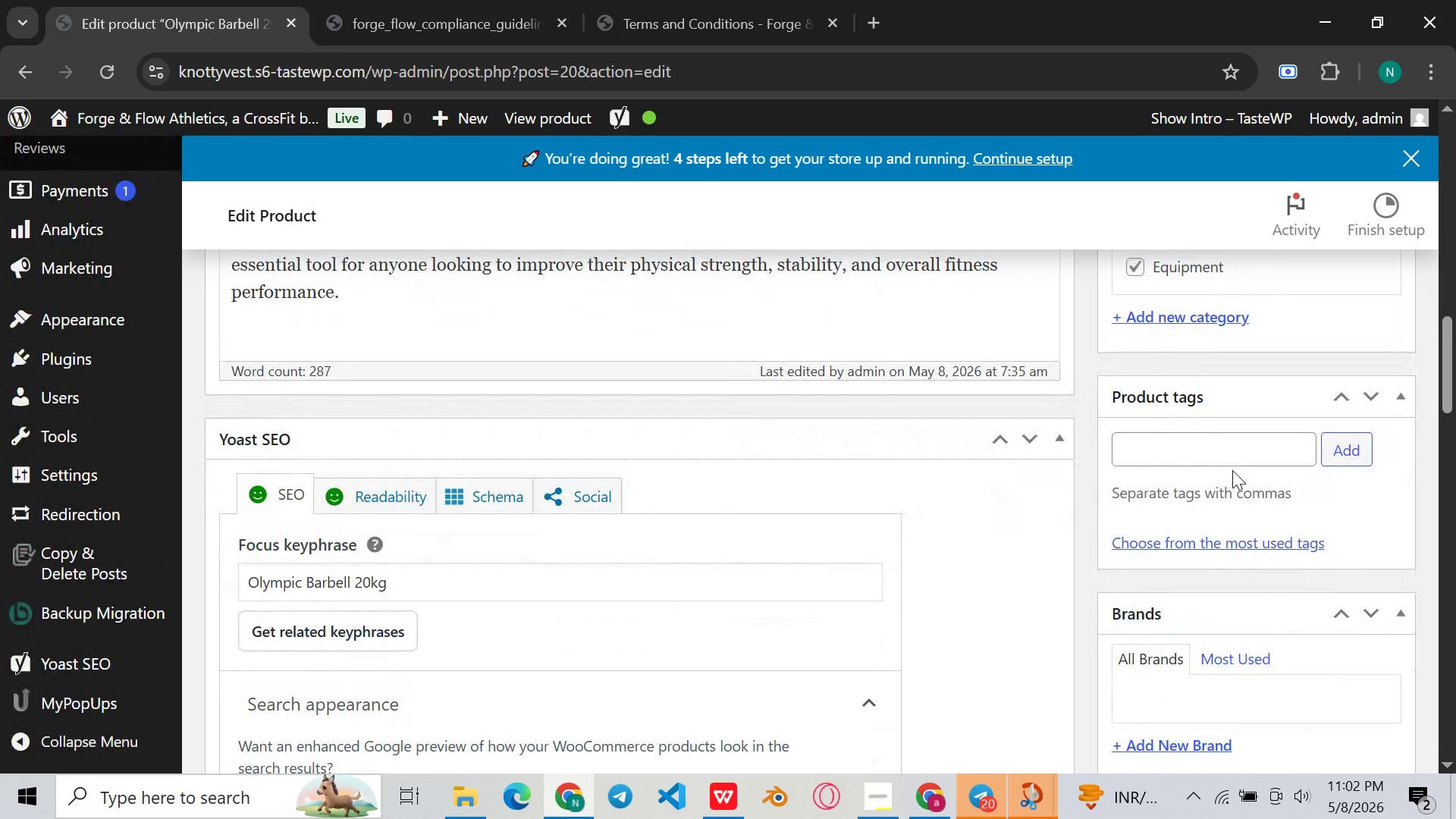 
double_click([1200, 466])
 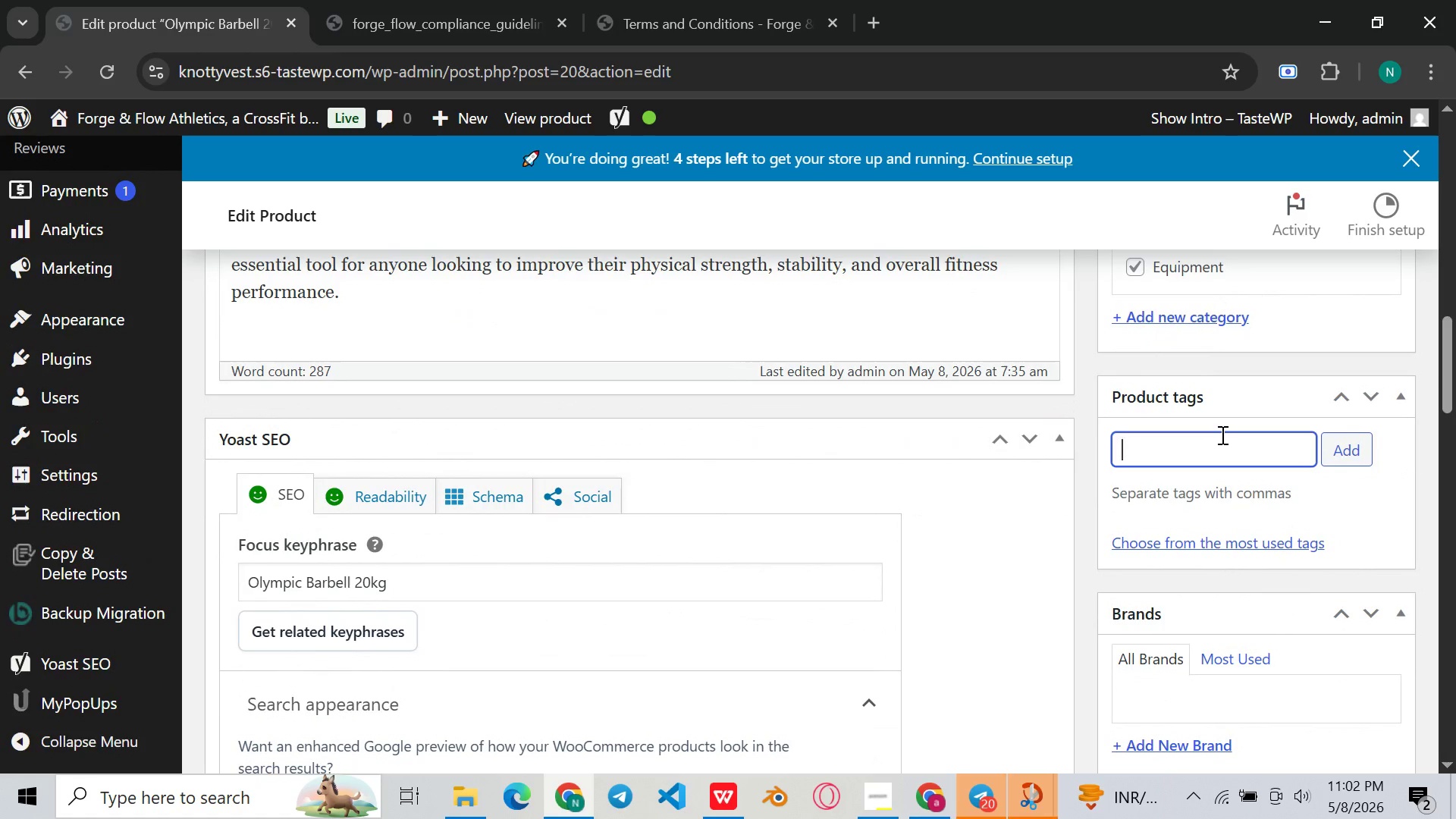 
left_click([1221, 435])
 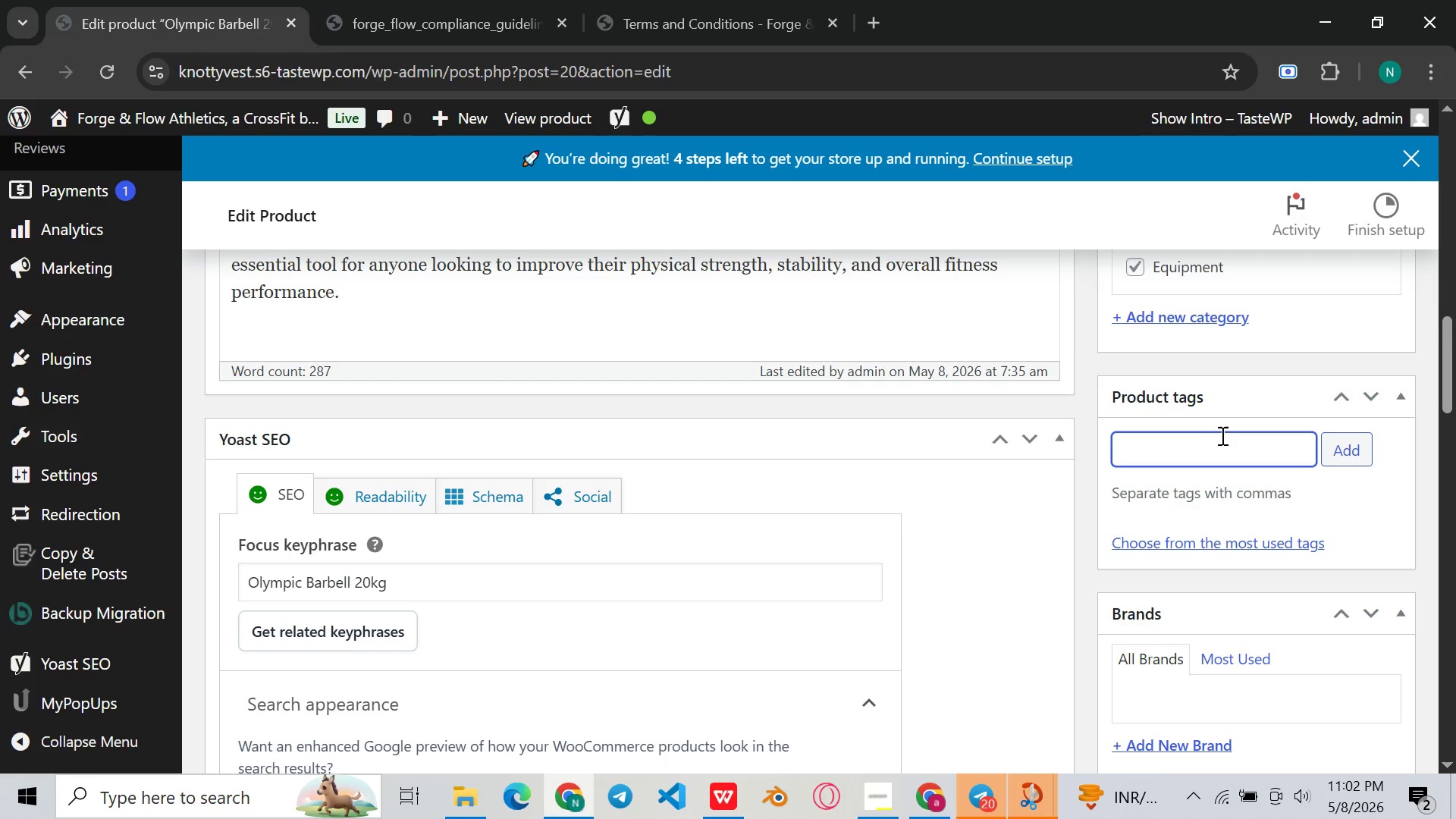 
type(Ol)
key(Backspace)
key(Backspace)
type(olymi)
key(Backspace)
type(pic barbell )
 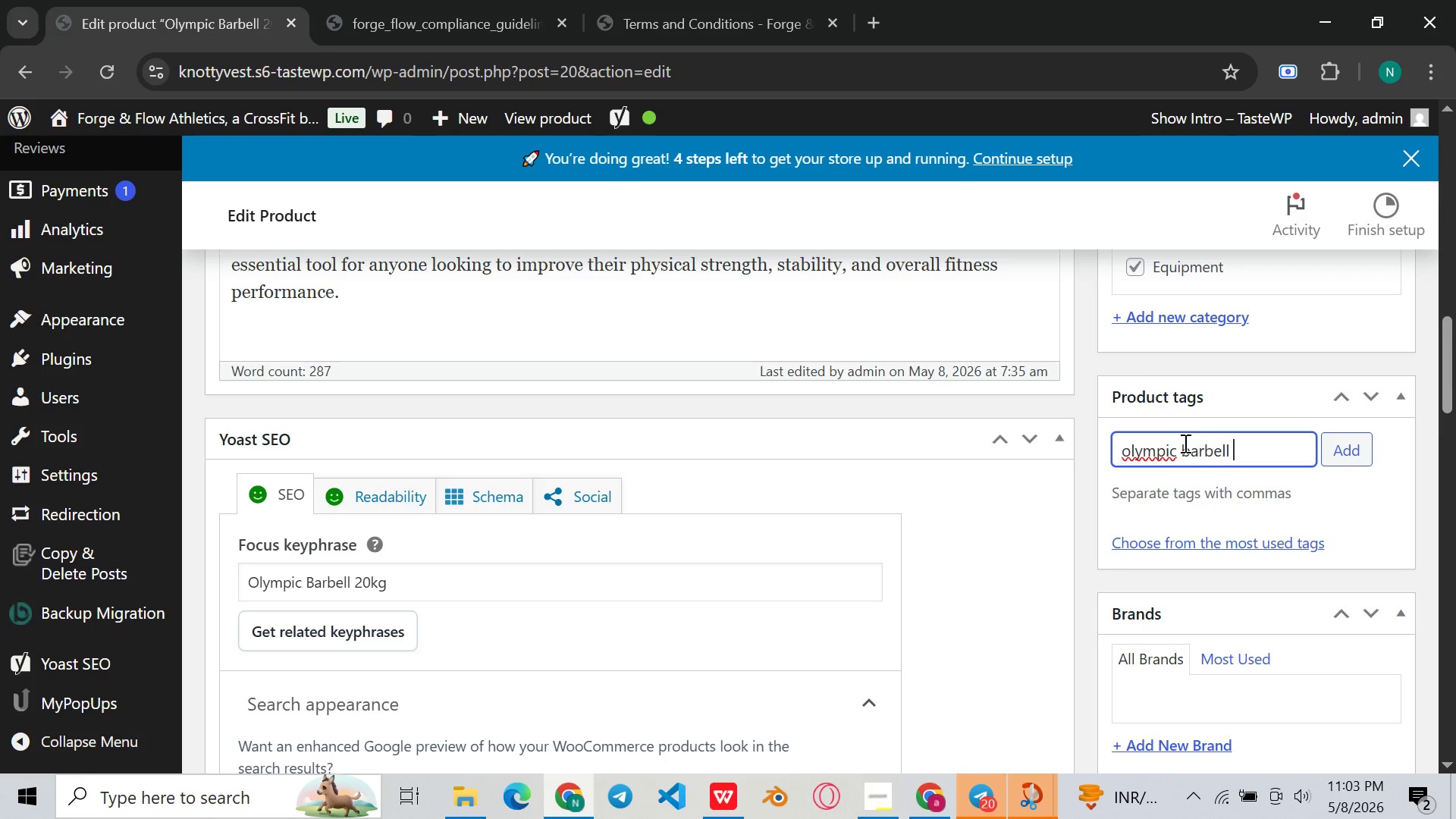 
left_click([1134, 451])
 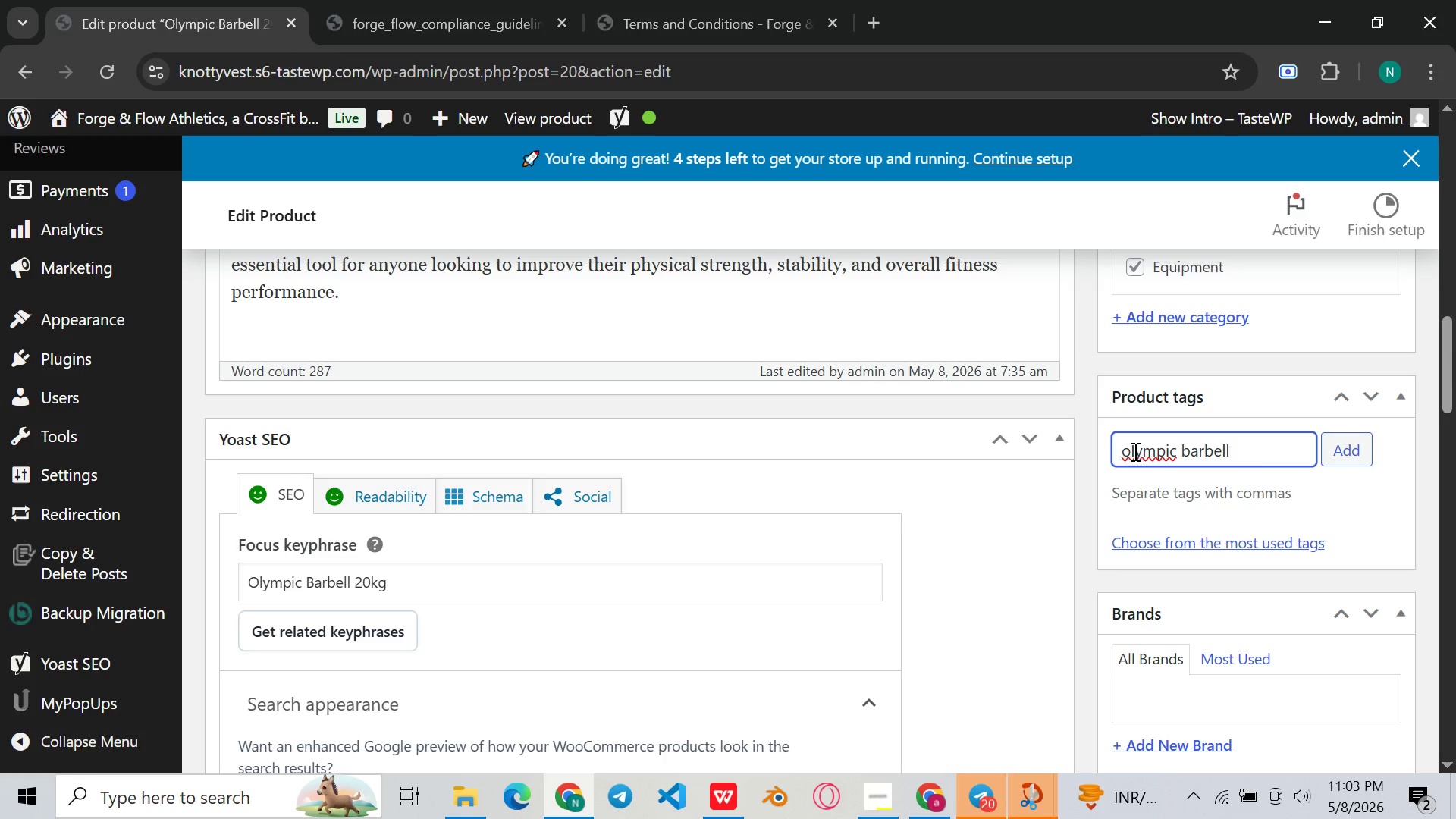 
key(Shift+ShiftRight)
 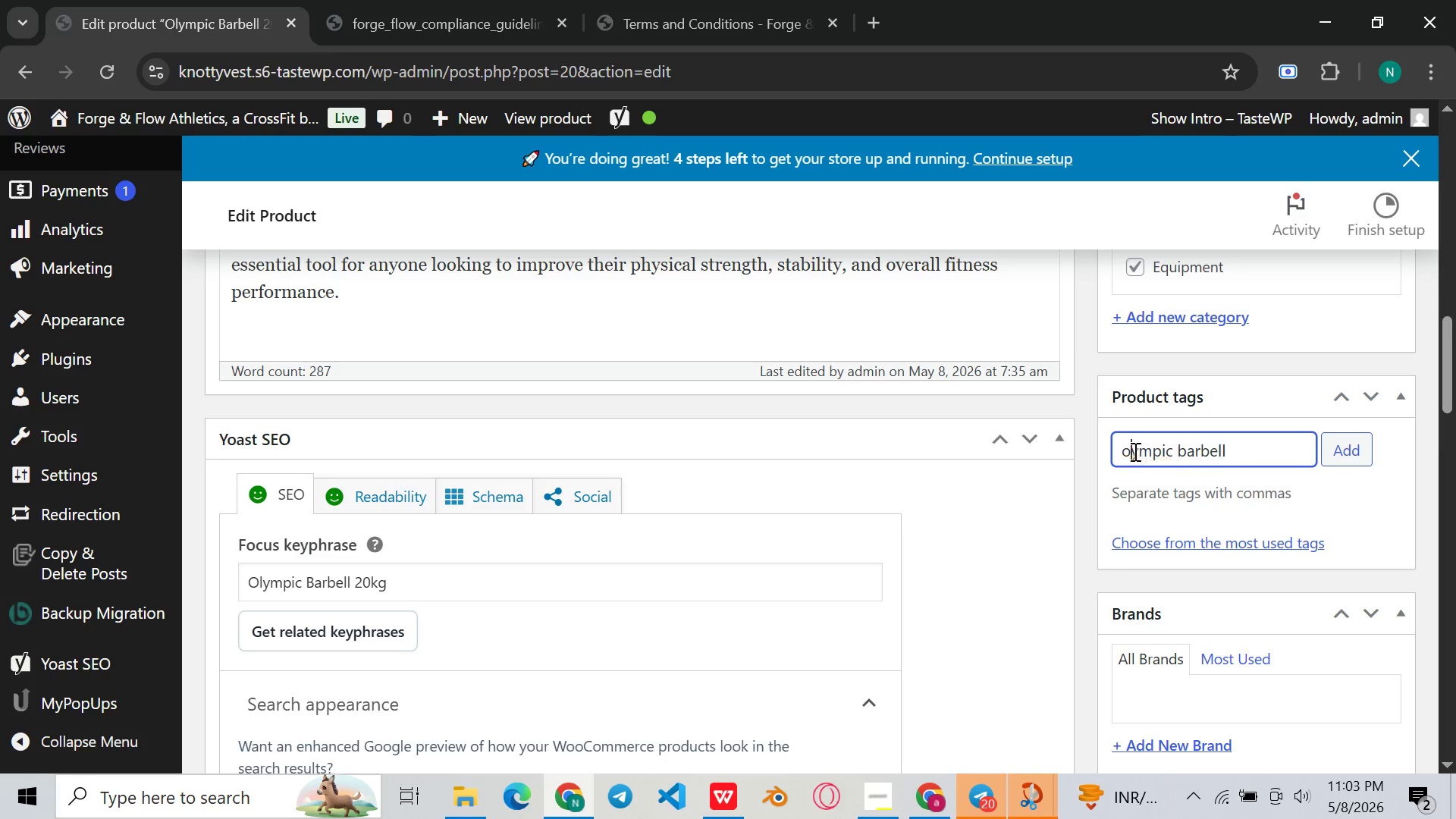 
key(Backspace)
 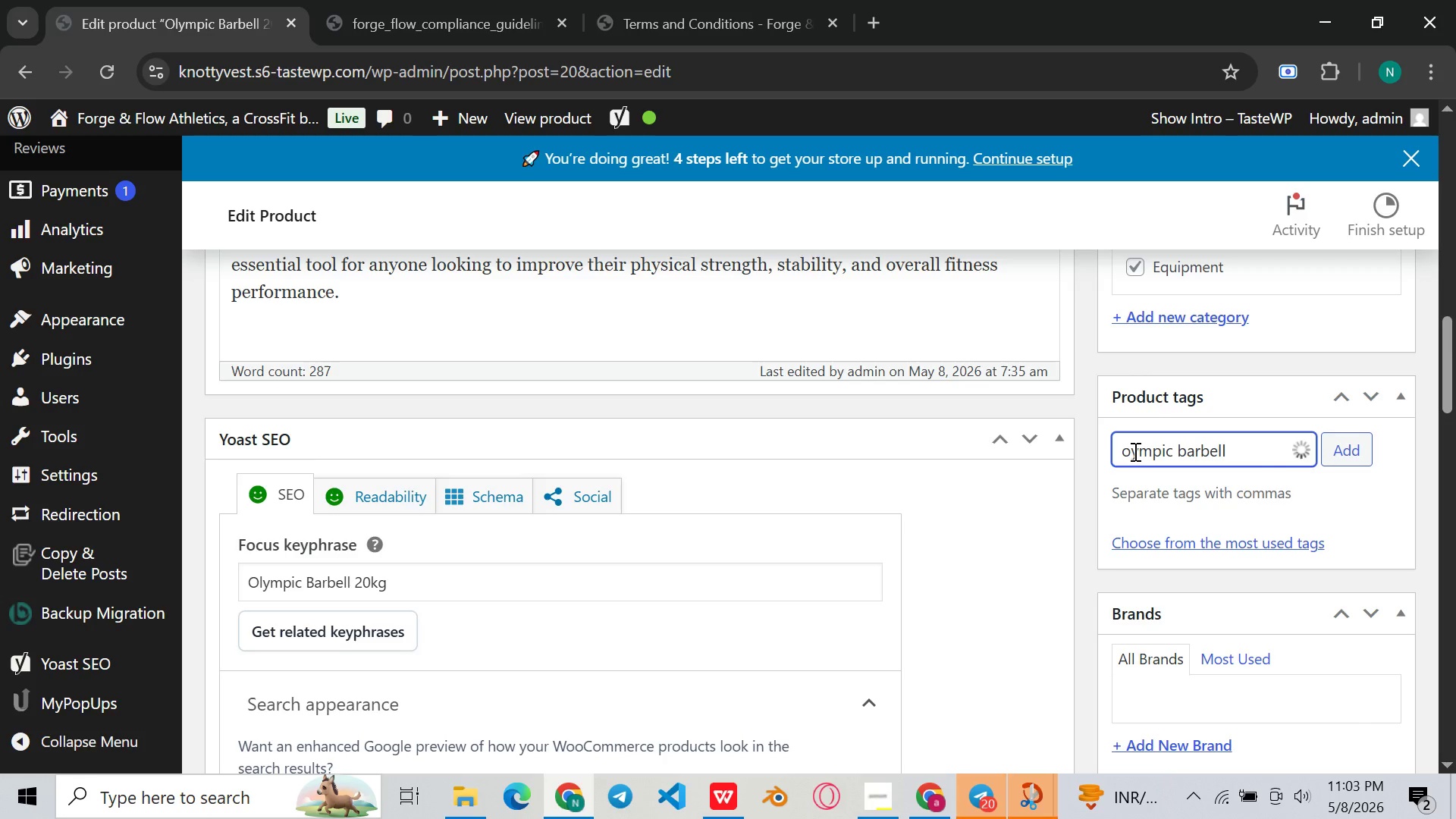 
key(Shift+ShiftLeft)
 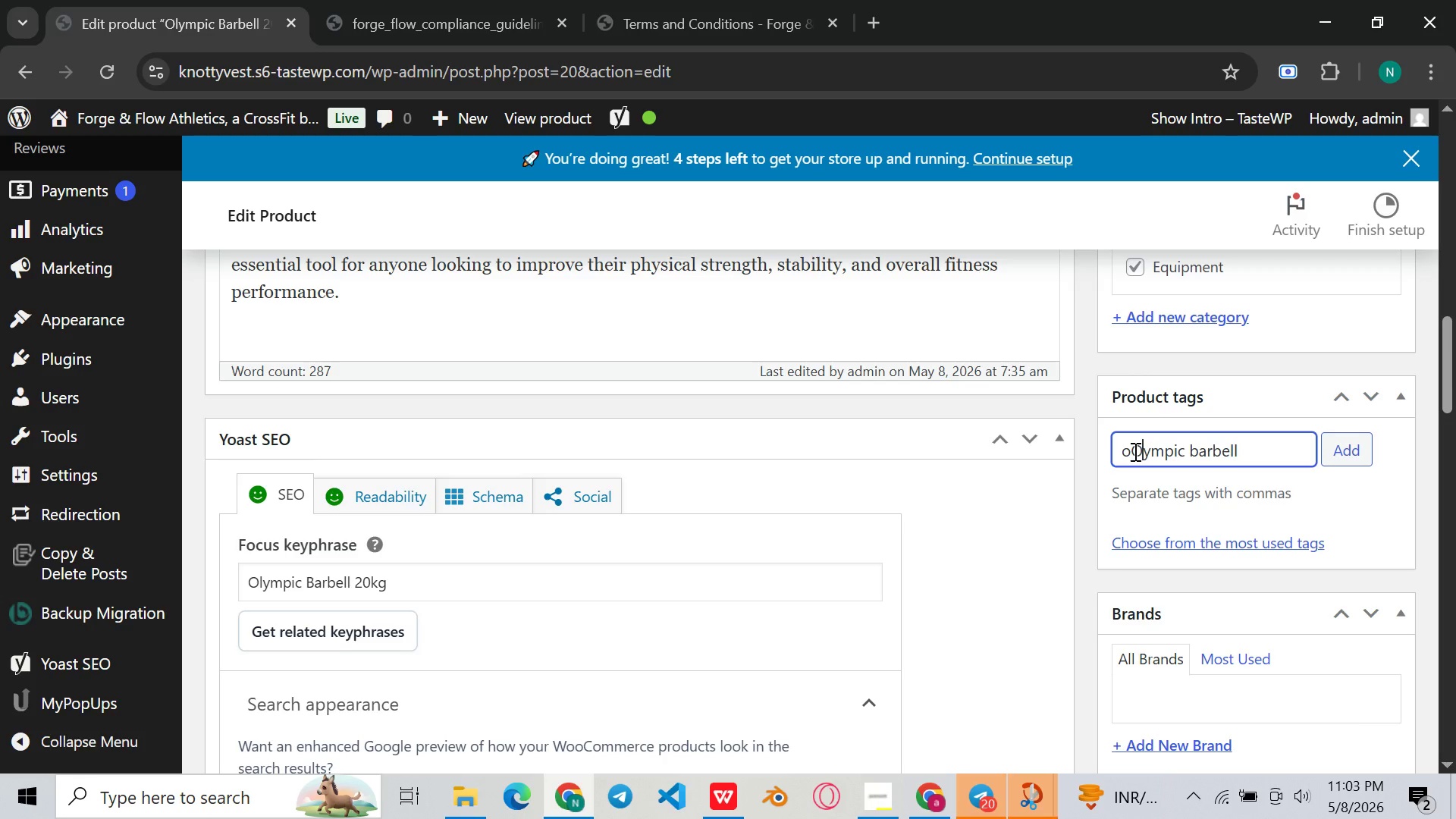 
key(Shift+O)
 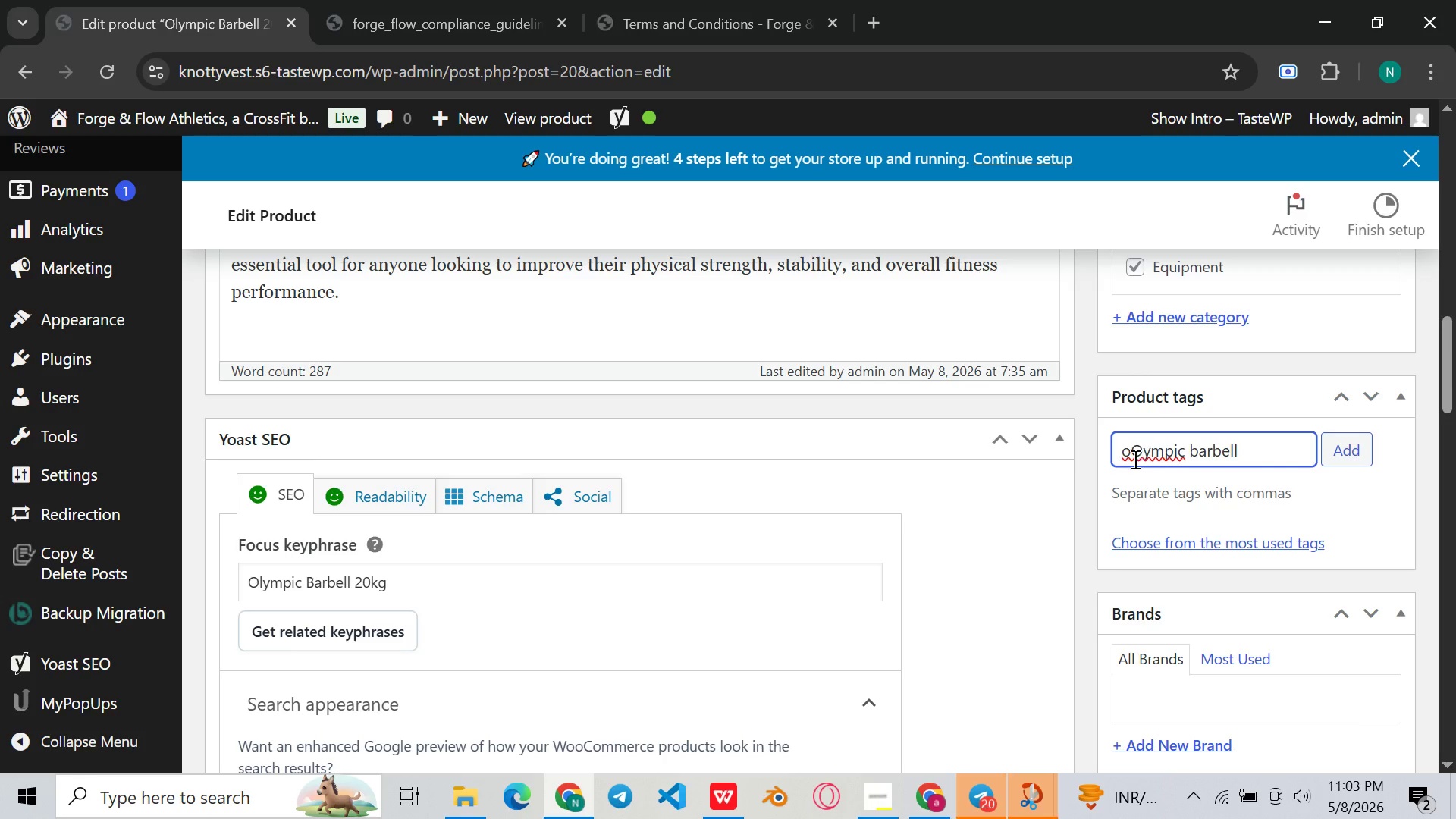 
left_click([1132, 459])
 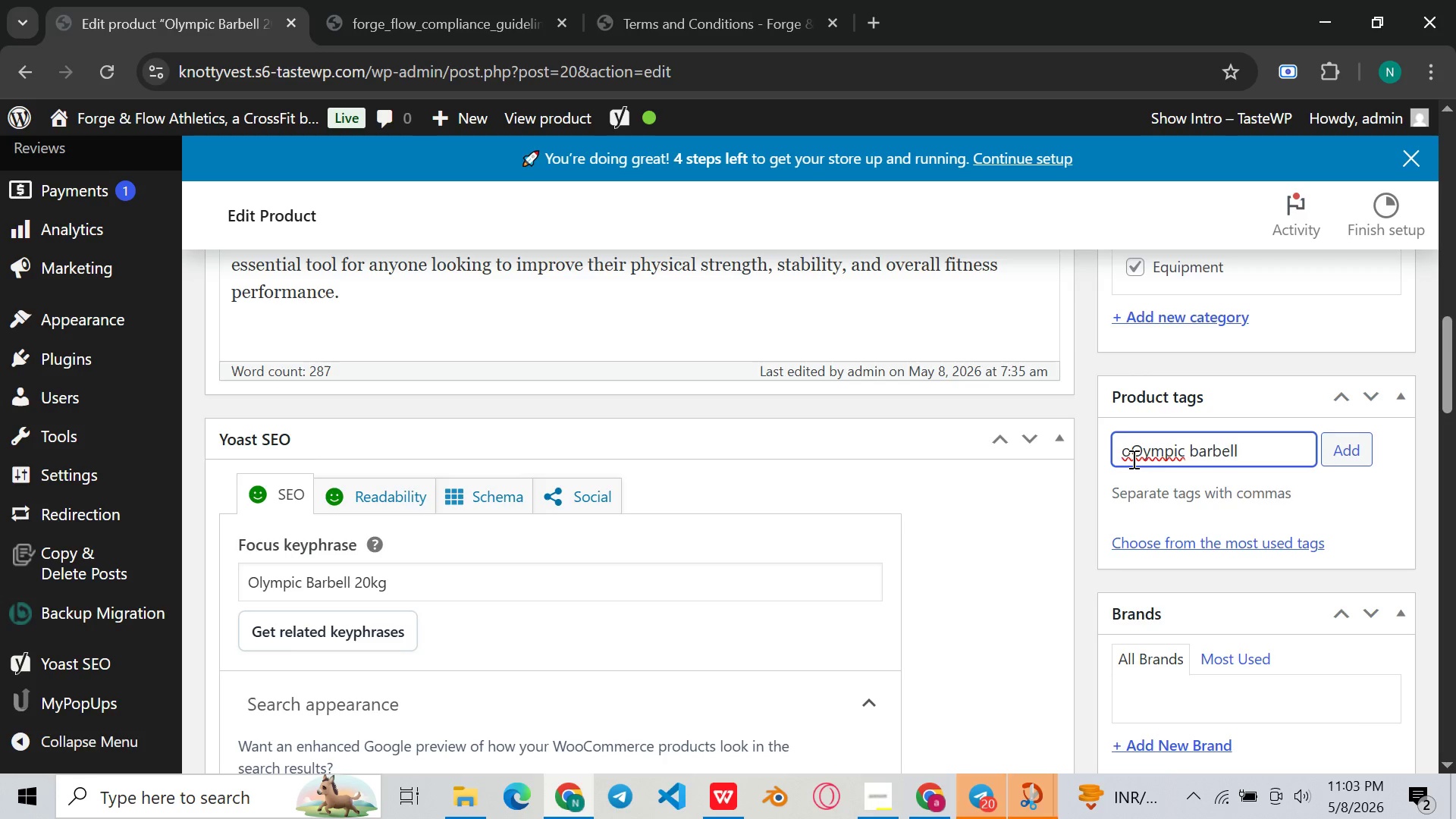 
key(Backspace)
 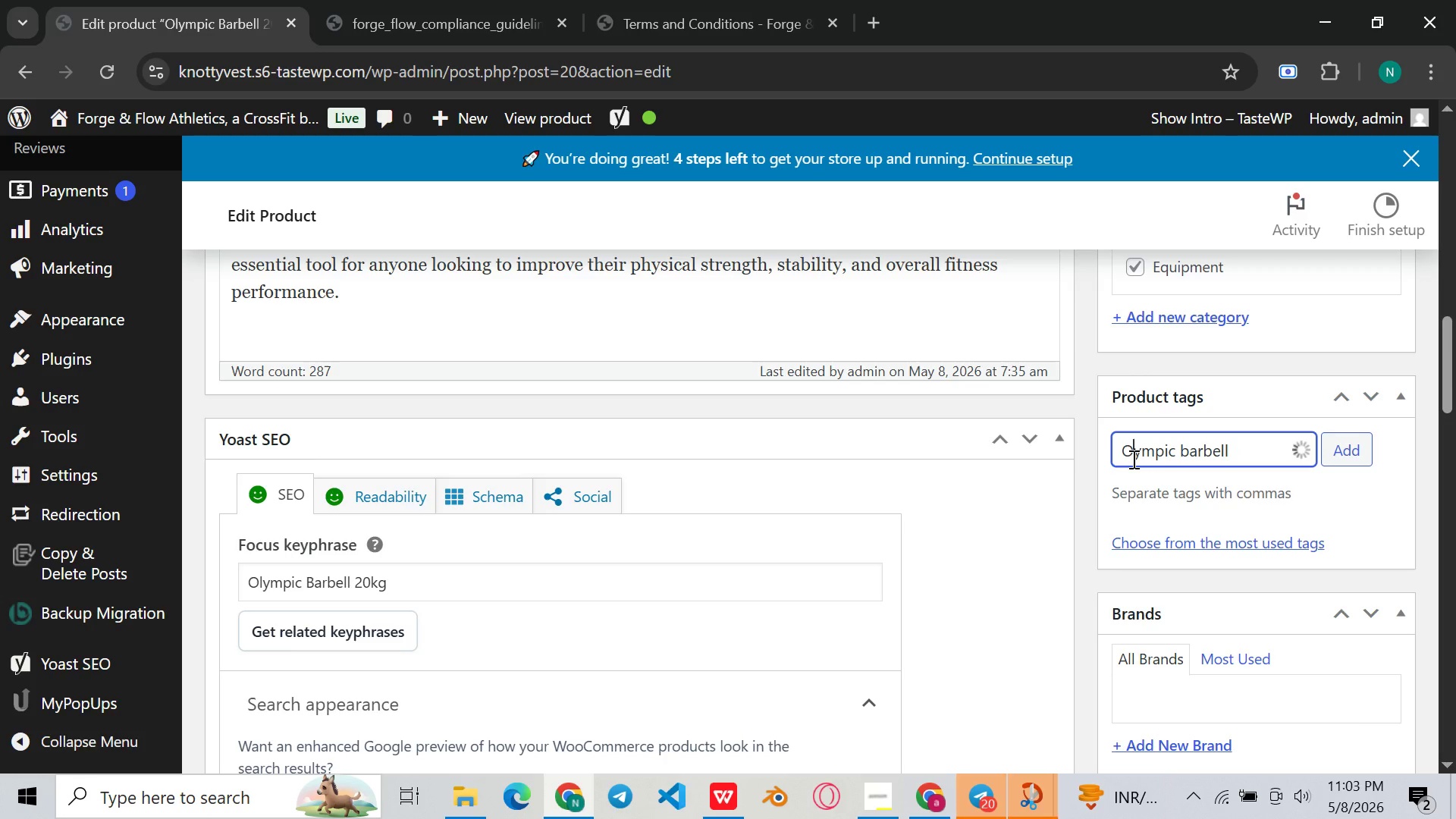 
hold_key(key=ArrowRight, duration=1.12)
 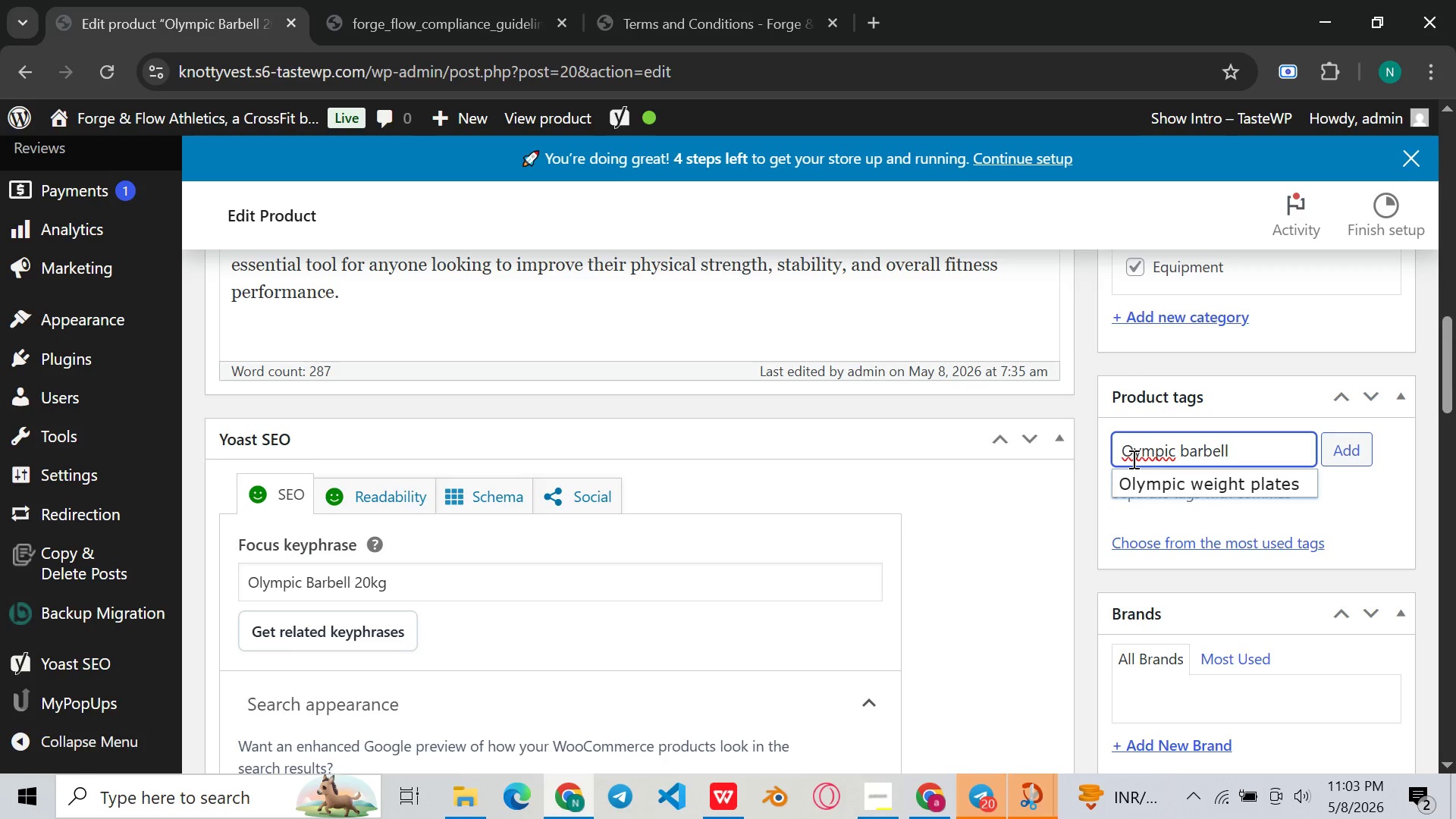 
key(Backspace)
 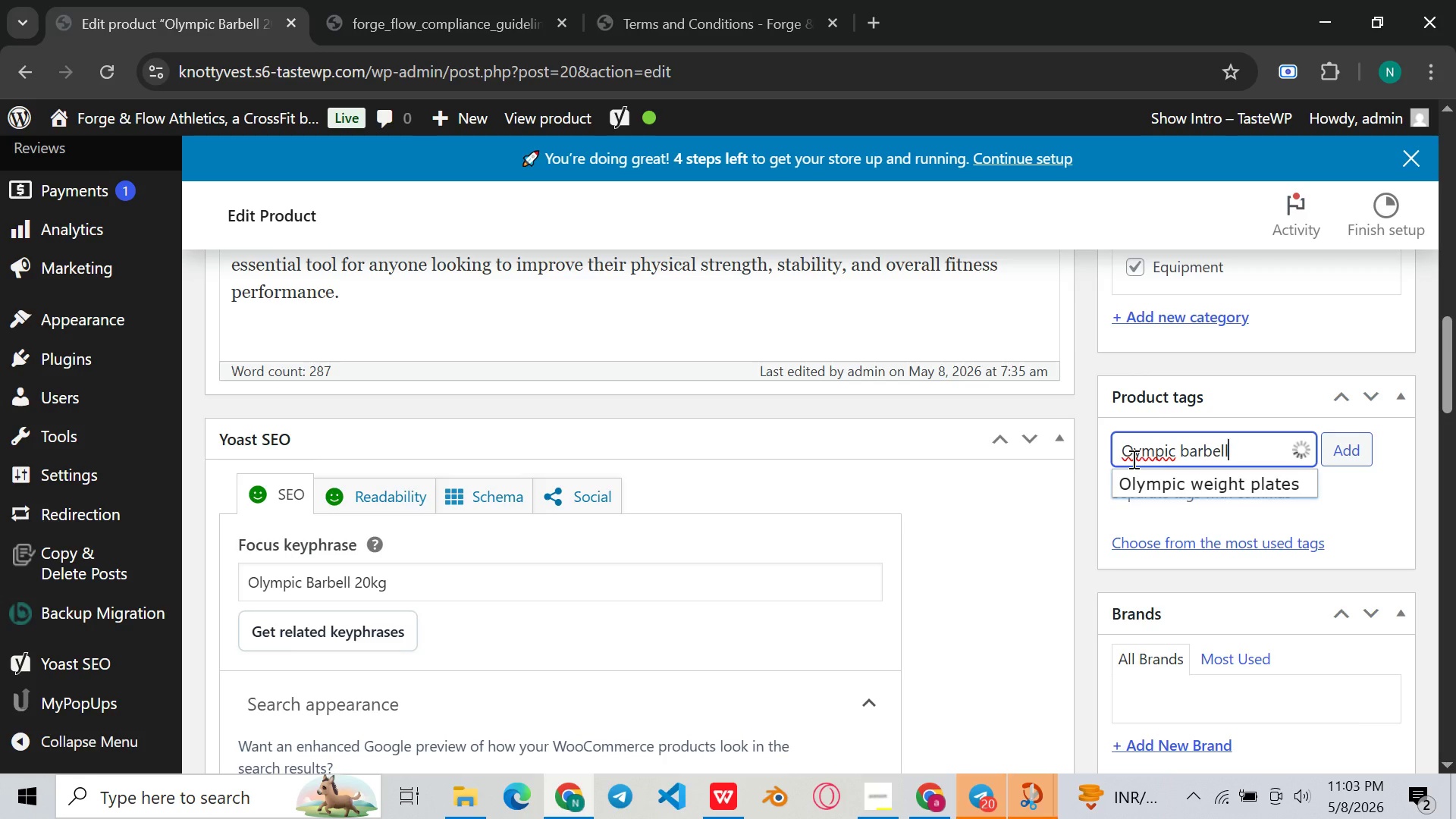 
key(Comma)
 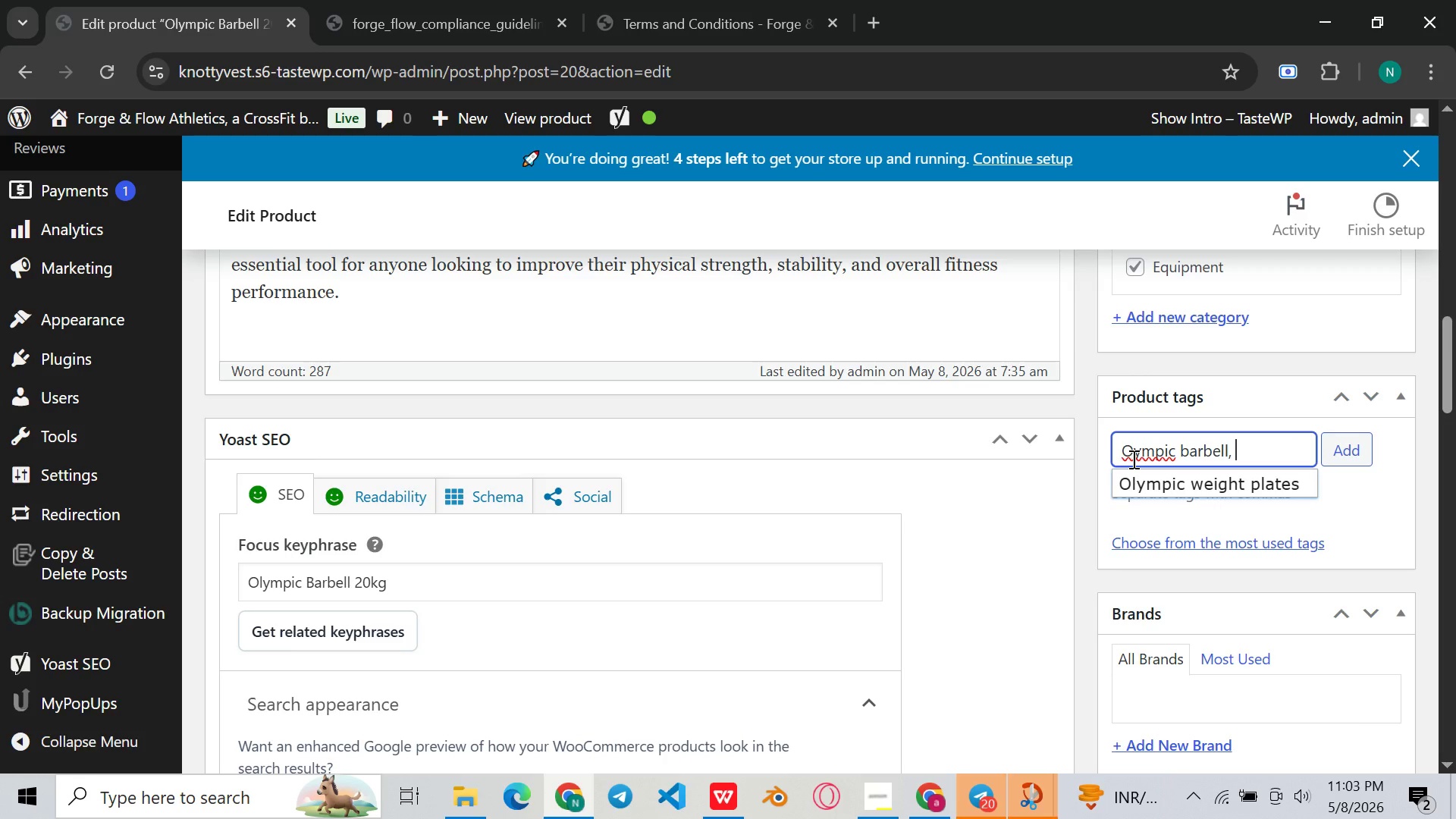 
key(Space)
 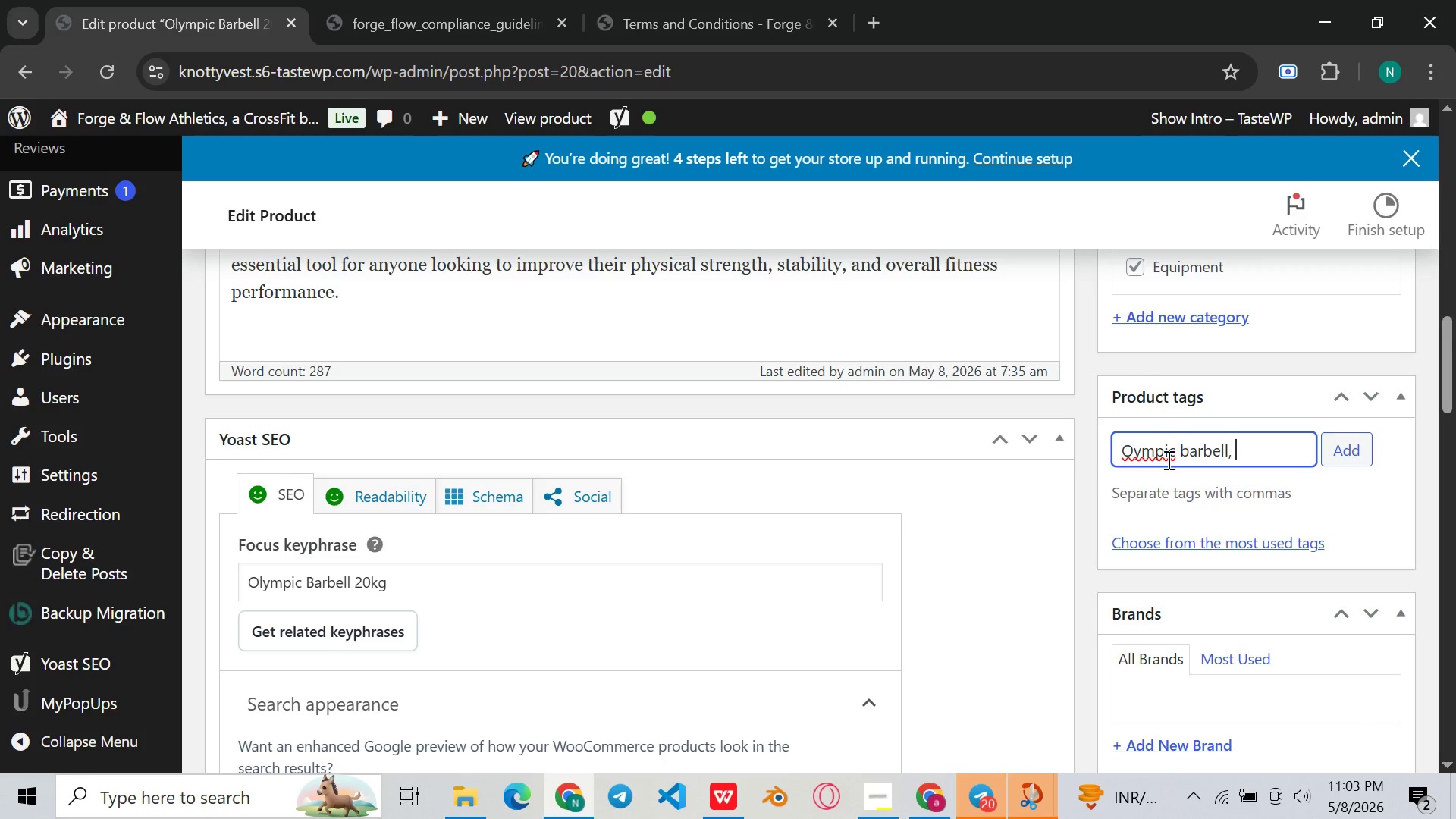 
left_click([1134, 458])
 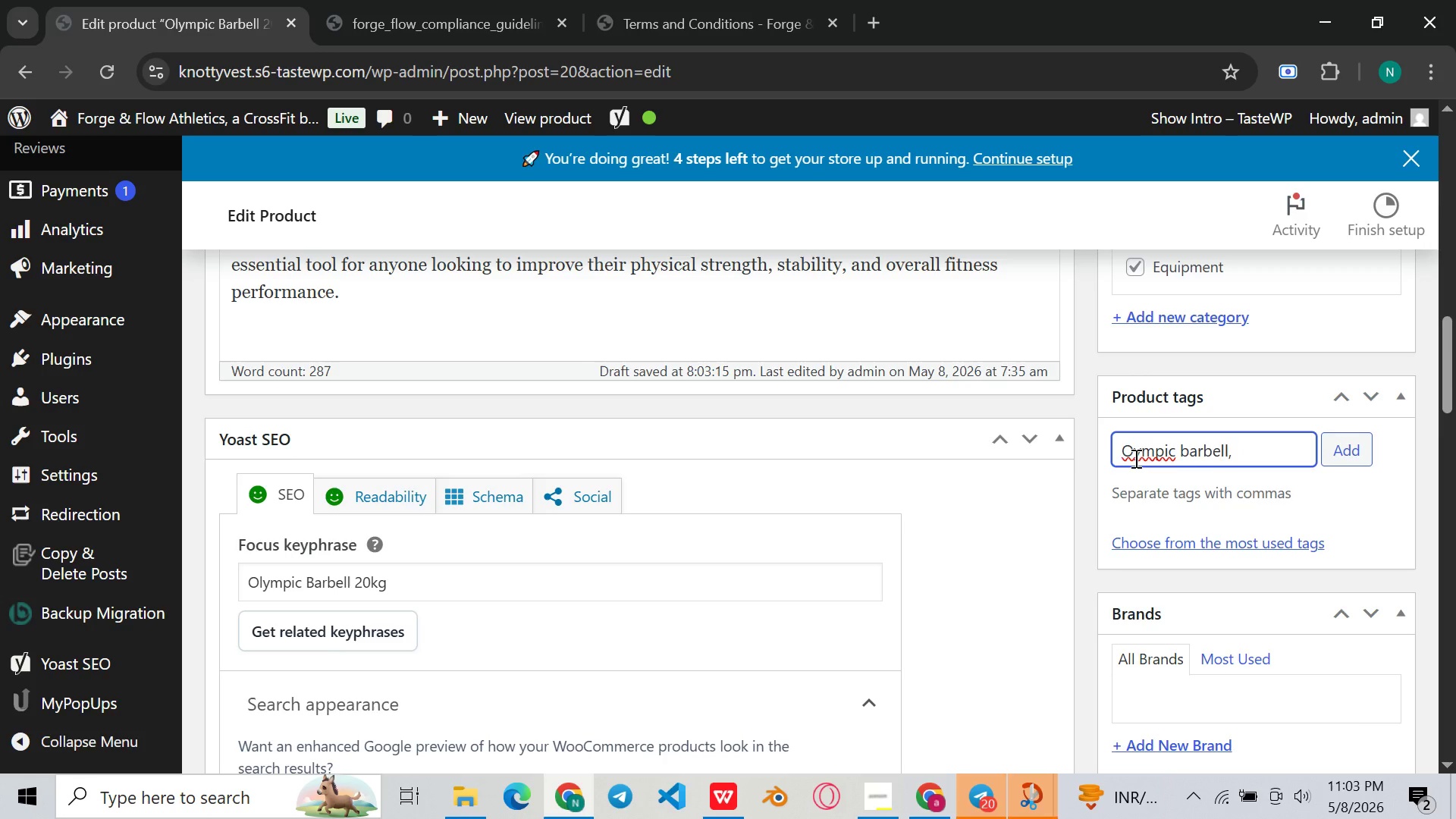 
key(L)
 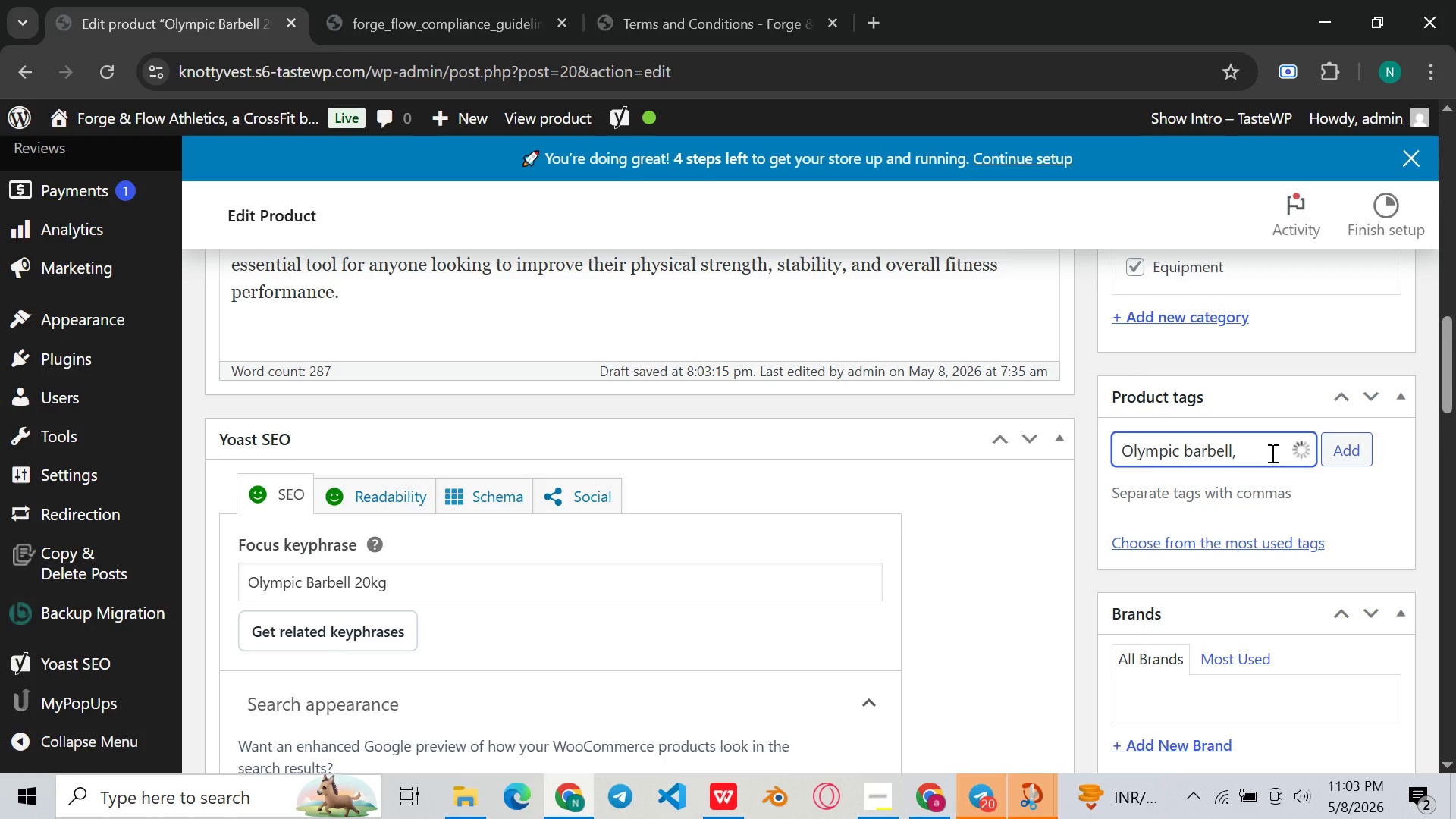 
left_click([1271, 453])
 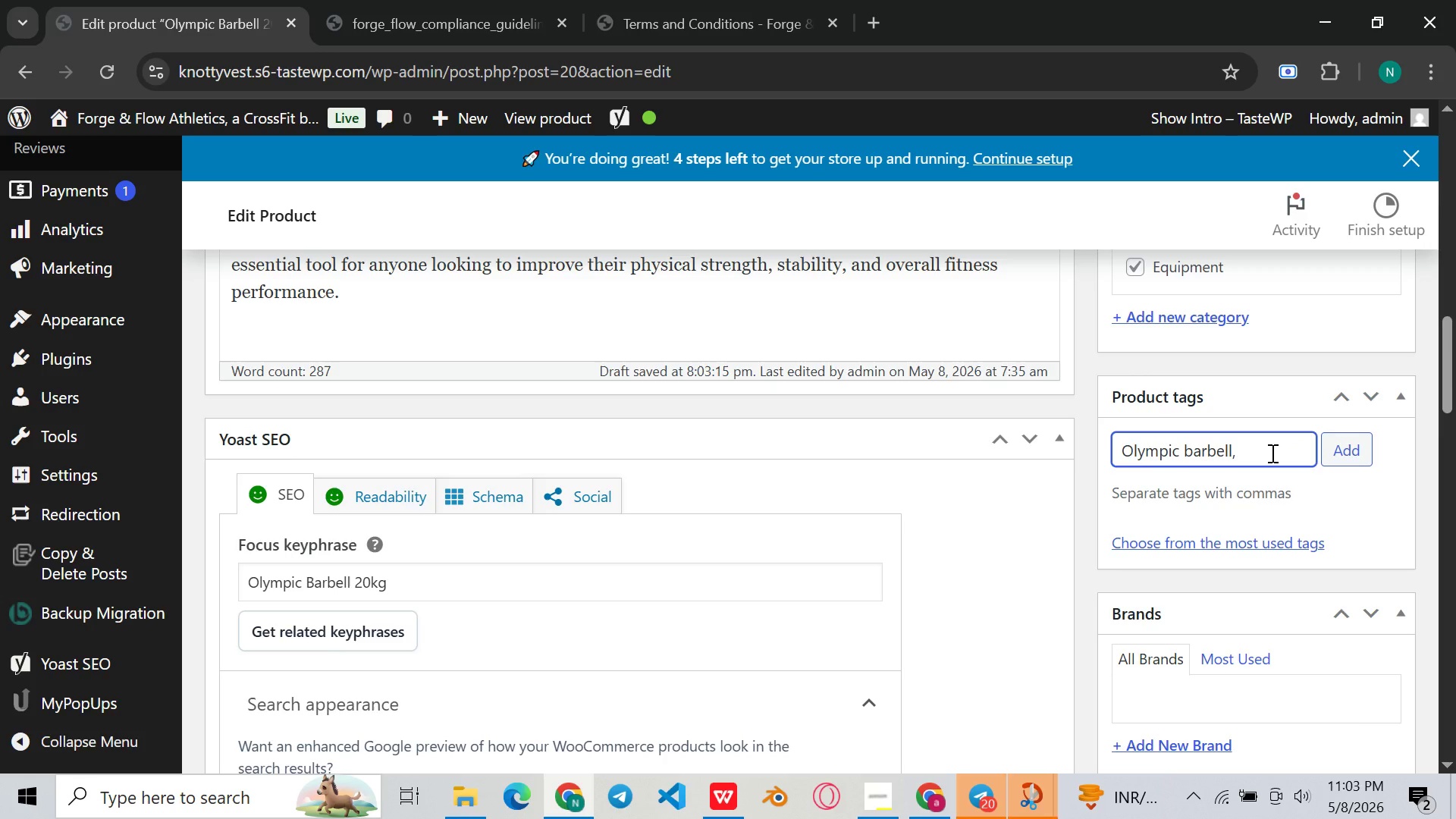 
type(weightlifting )
key(Backspace)
type(, gym equipment )
 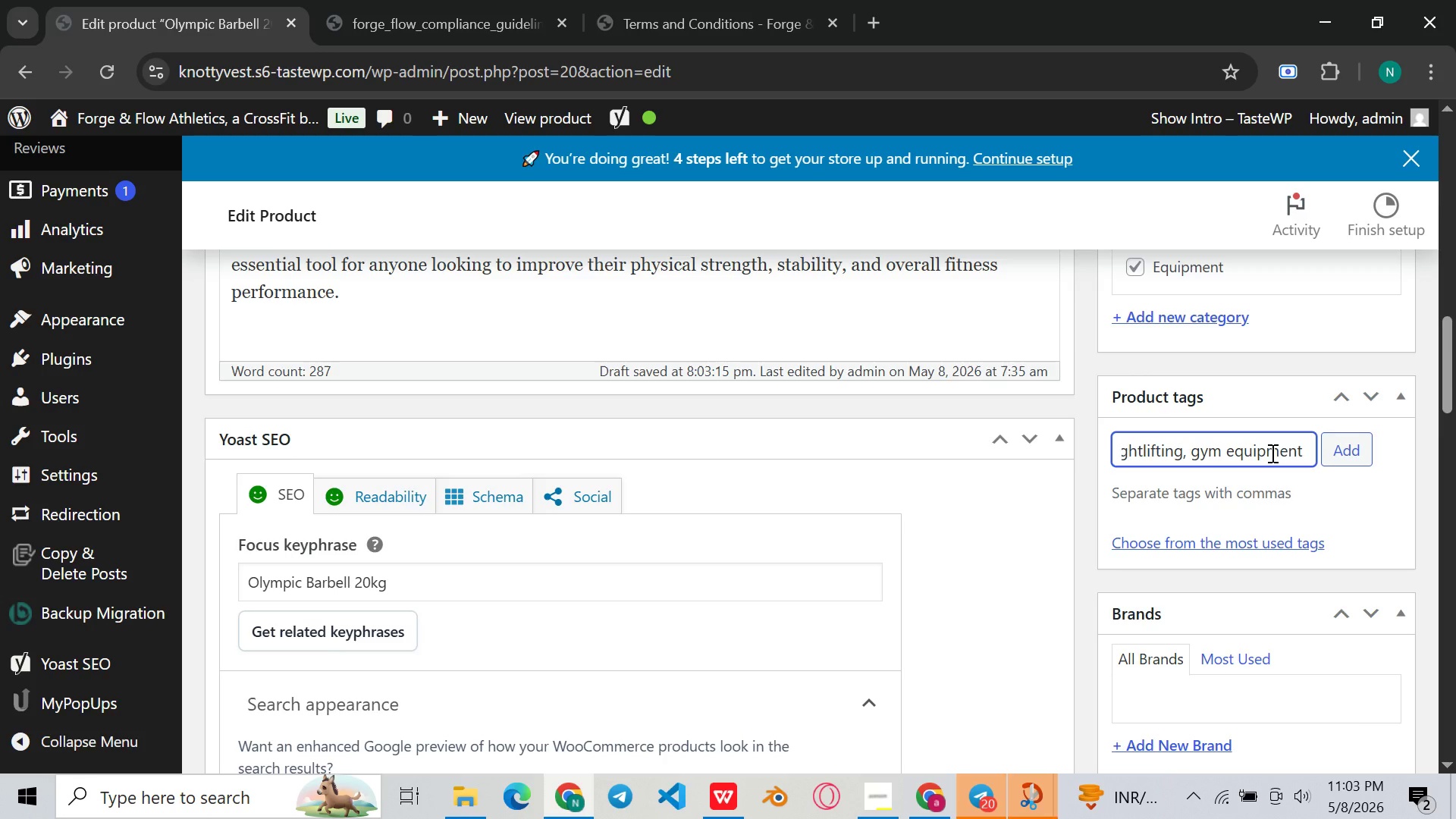 
wait(6.27)
 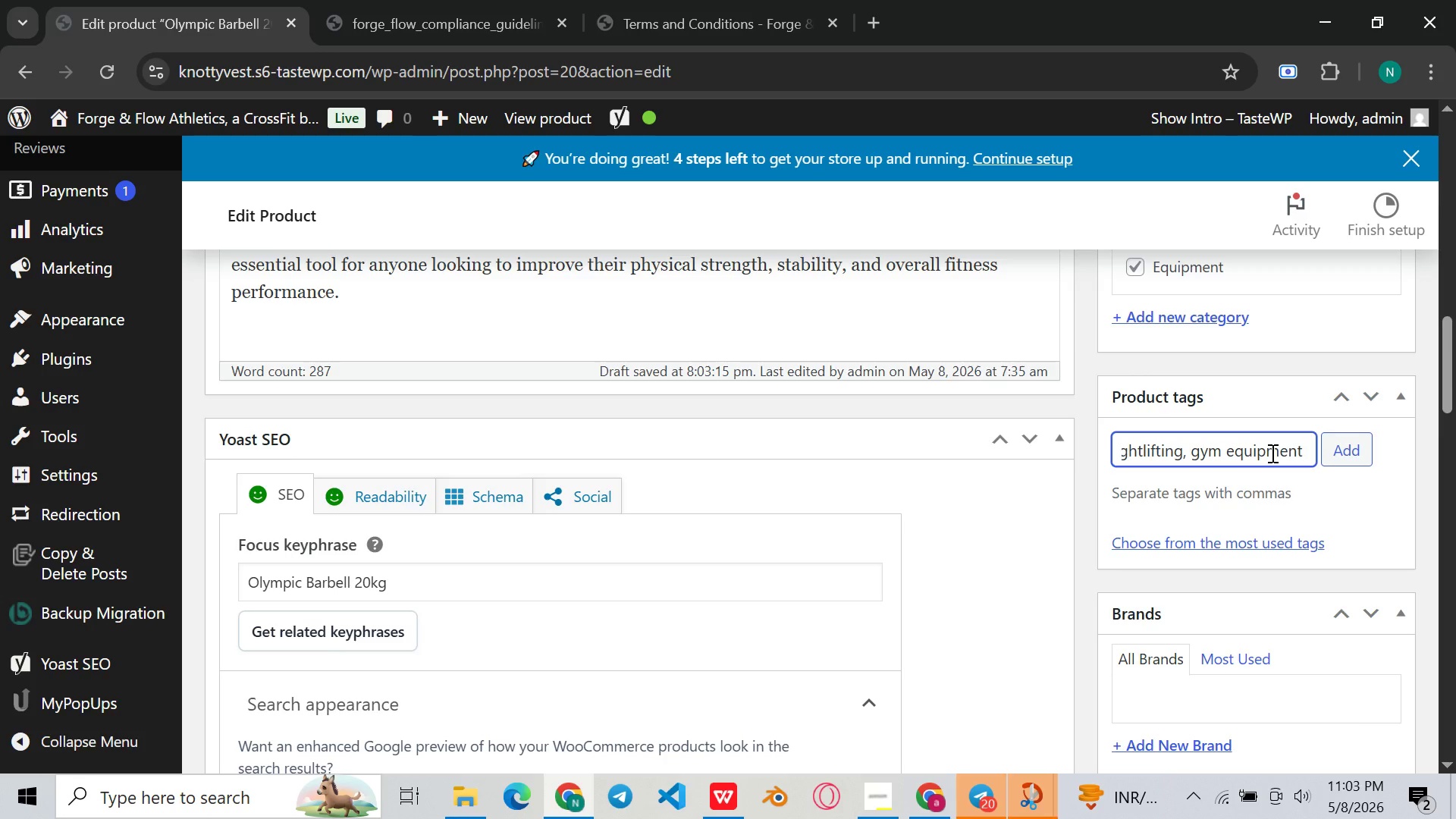 
key(Backspace)
type(, strength )
 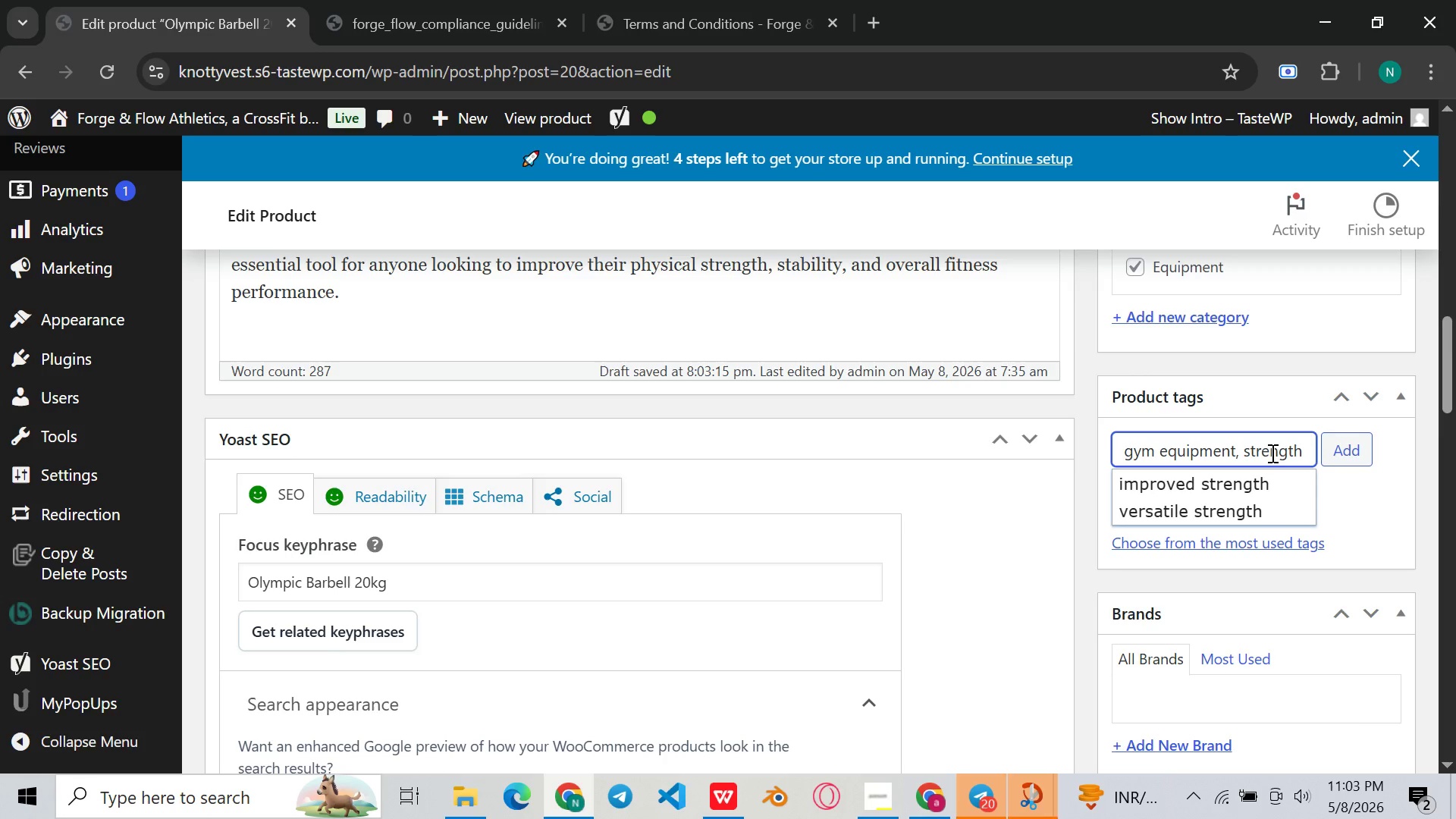 
type(training )
 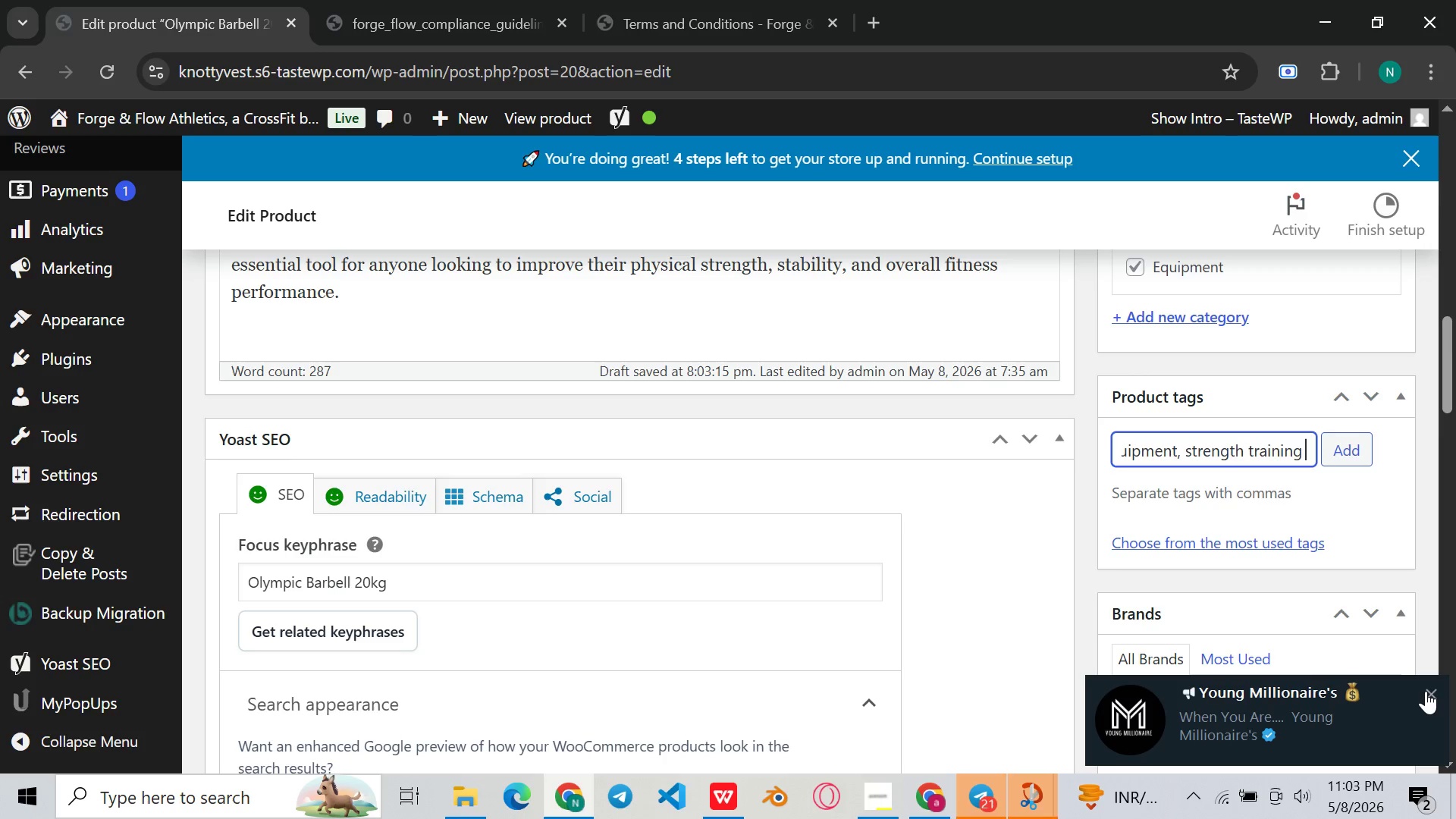 
left_click([1426, 691])
 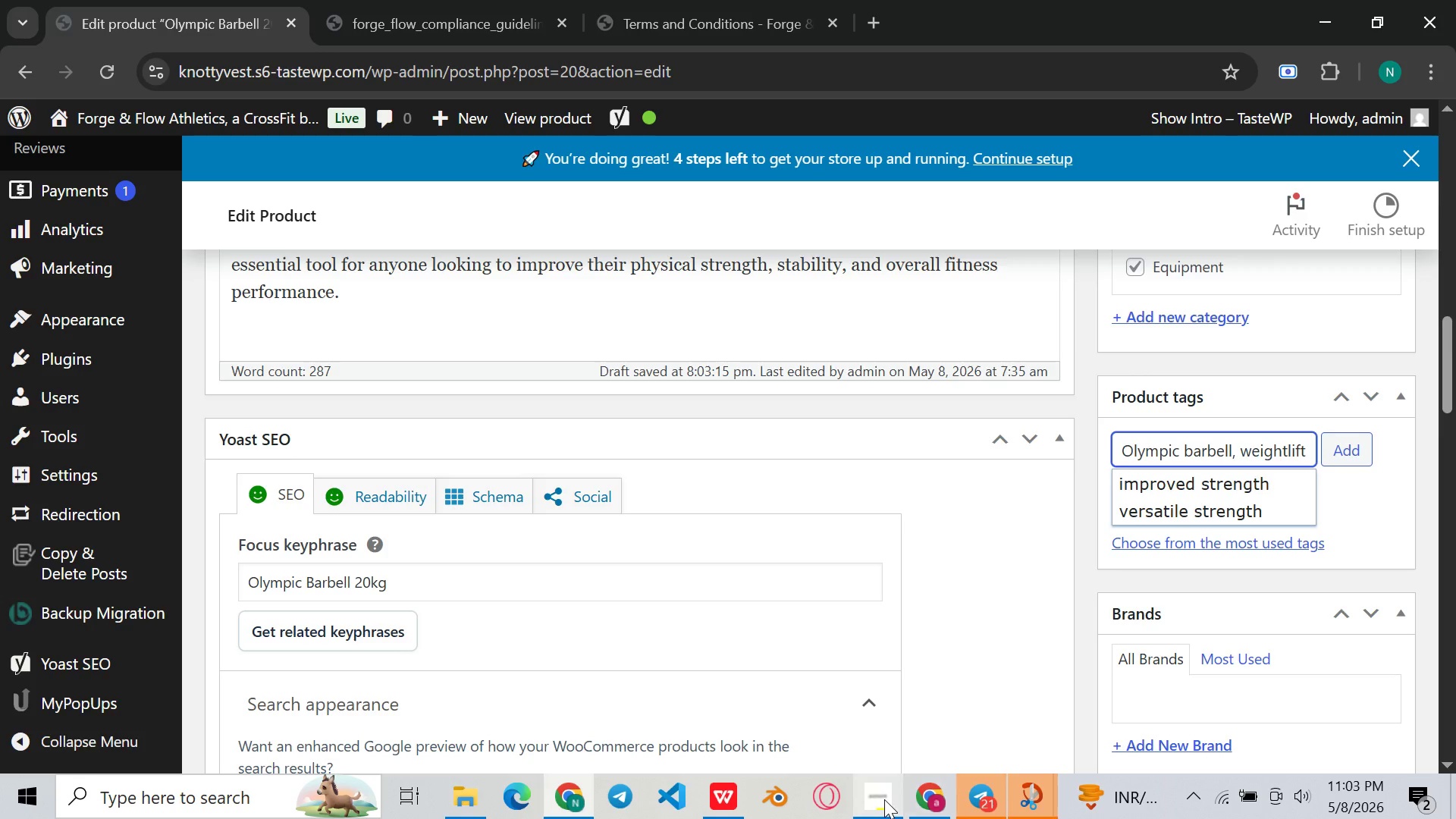 
left_click([884, 799])